 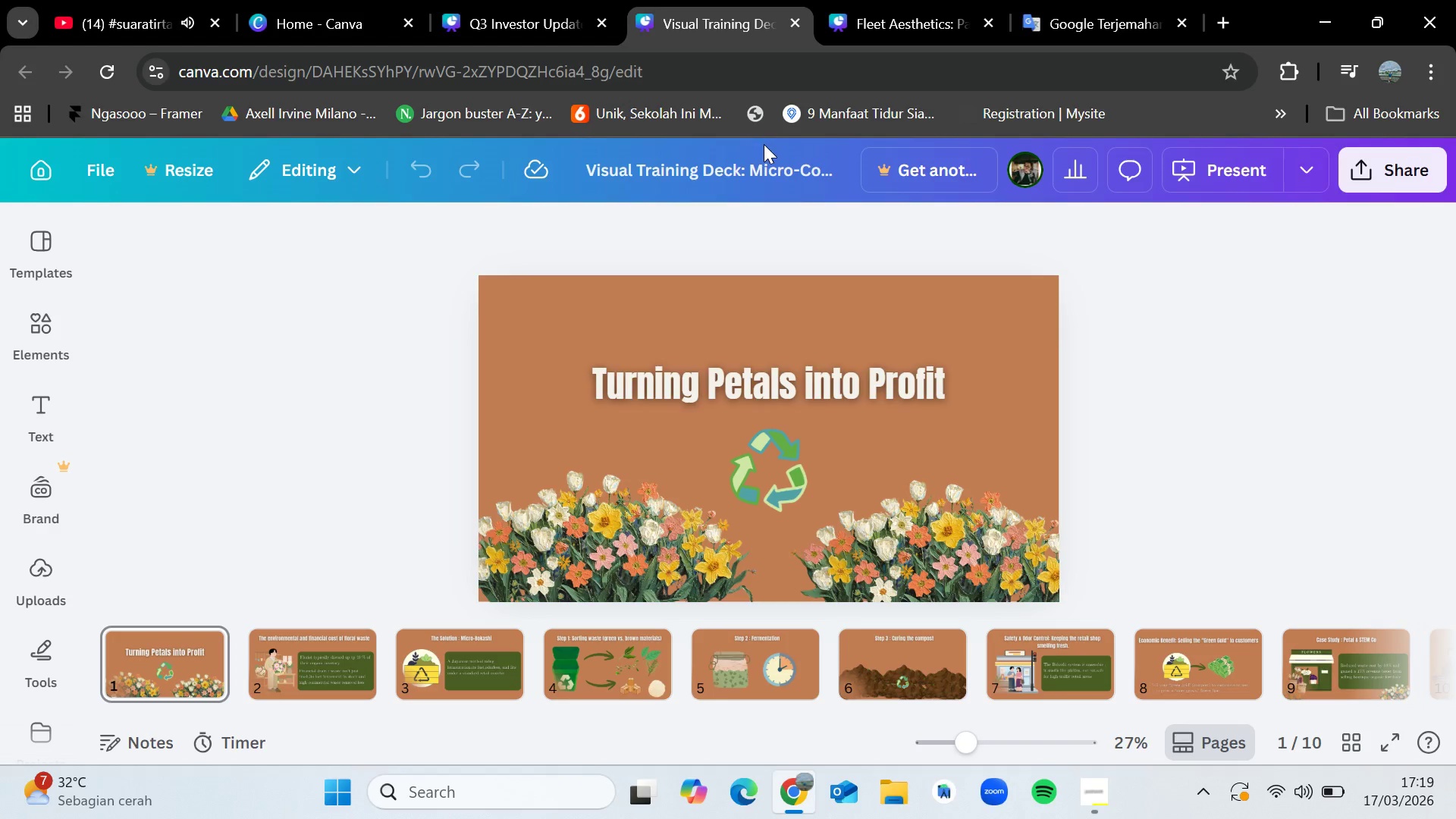 
left_click_drag(start_coordinate=[761, 707], to_coordinate=[878, 707])
 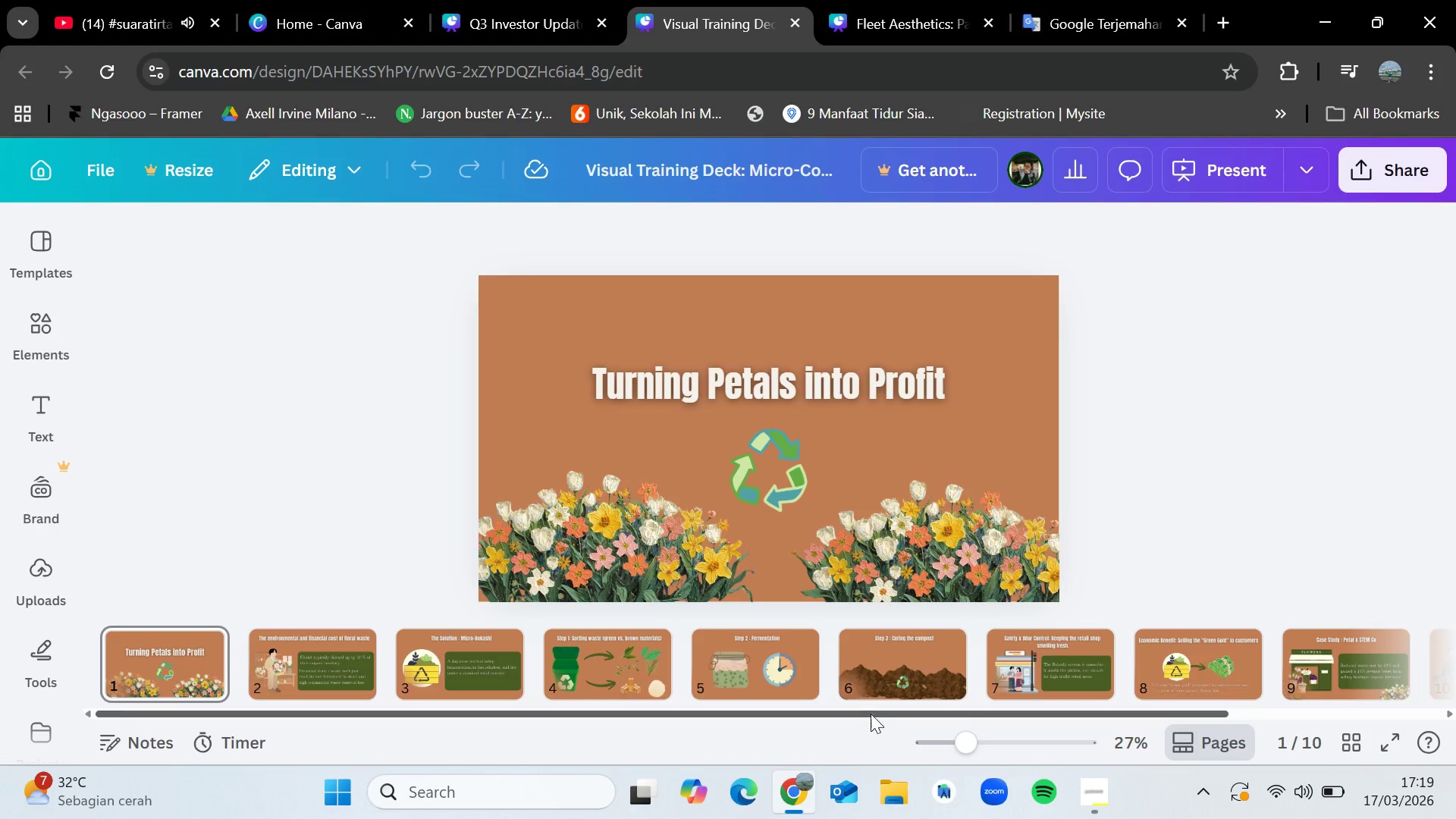 
left_click_drag(start_coordinate=[863, 714], to_coordinate=[1113, 708])
 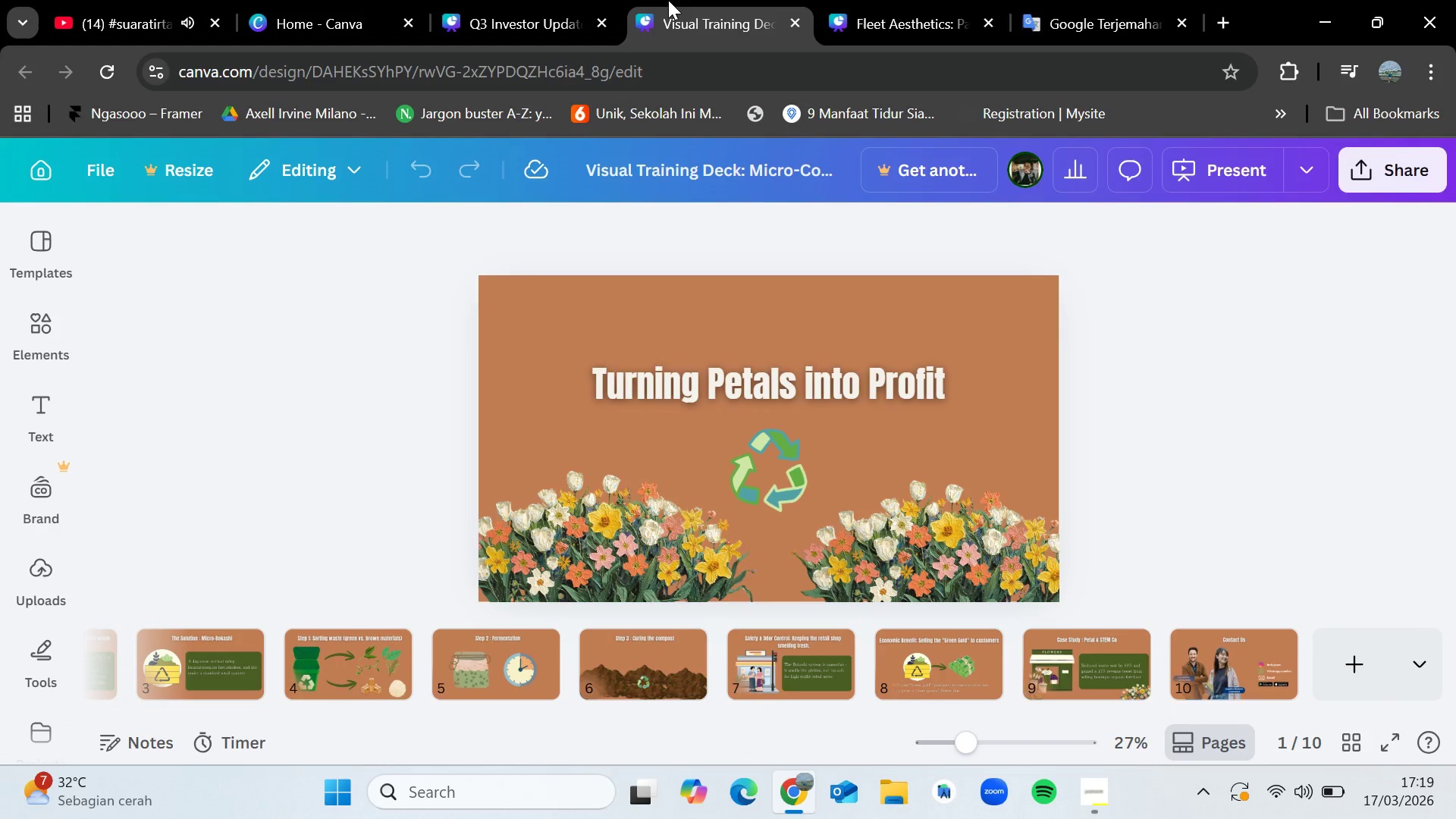 
left_click([551, 0])
 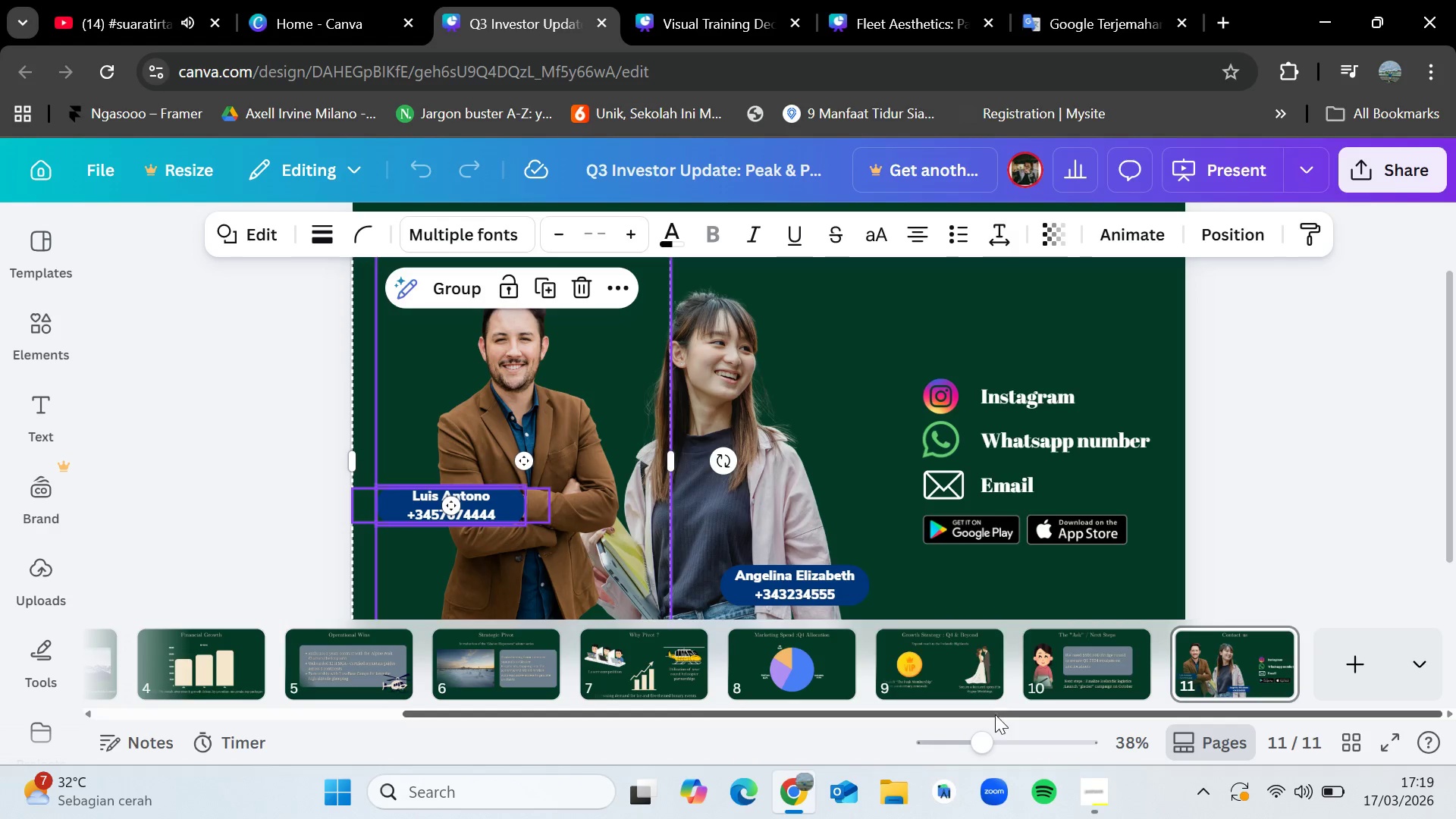 
left_click_drag(start_coordinate=[999, 714], to_coordinate=[1040, 717])
 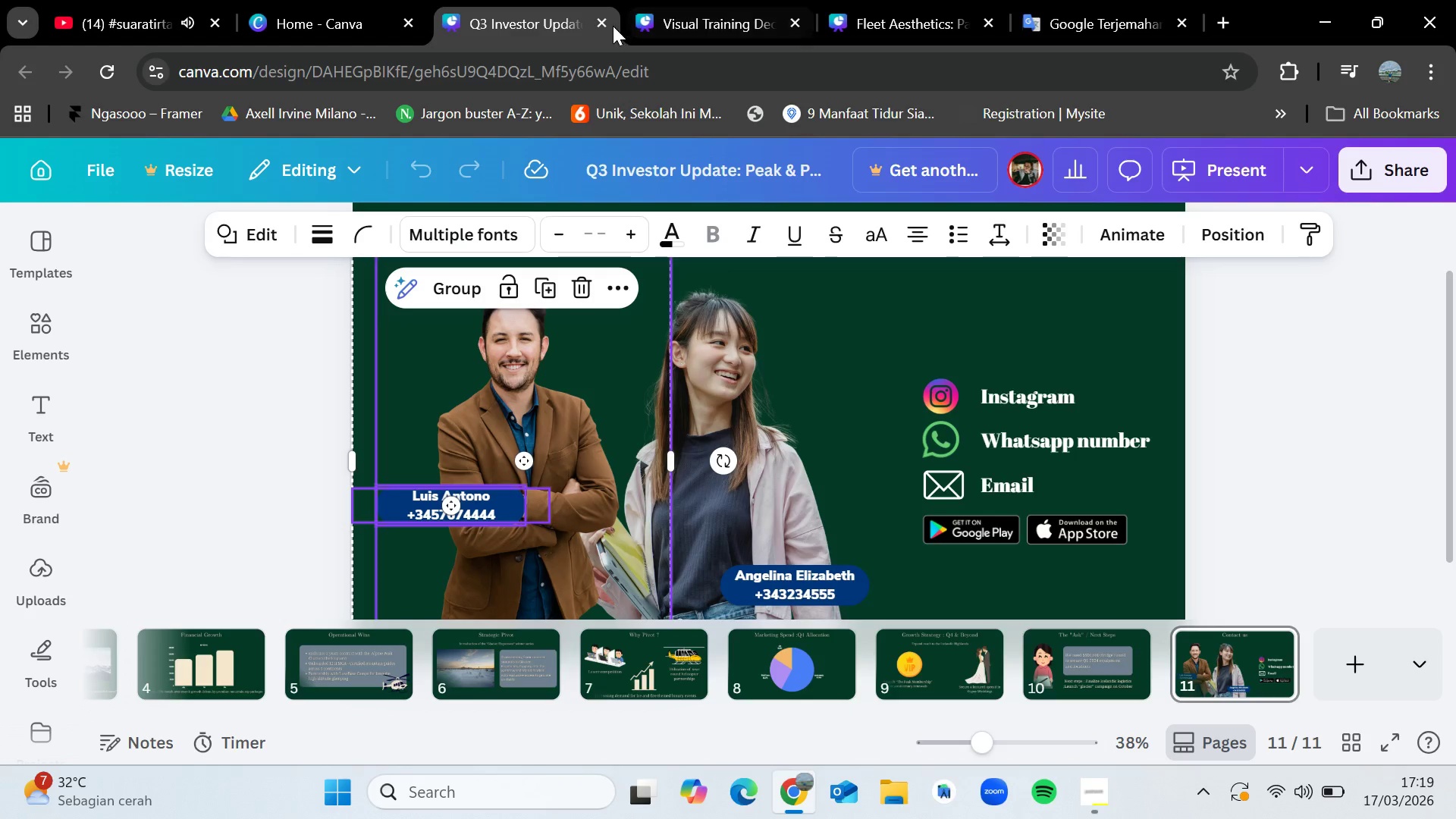 
left_click([609, 24])
 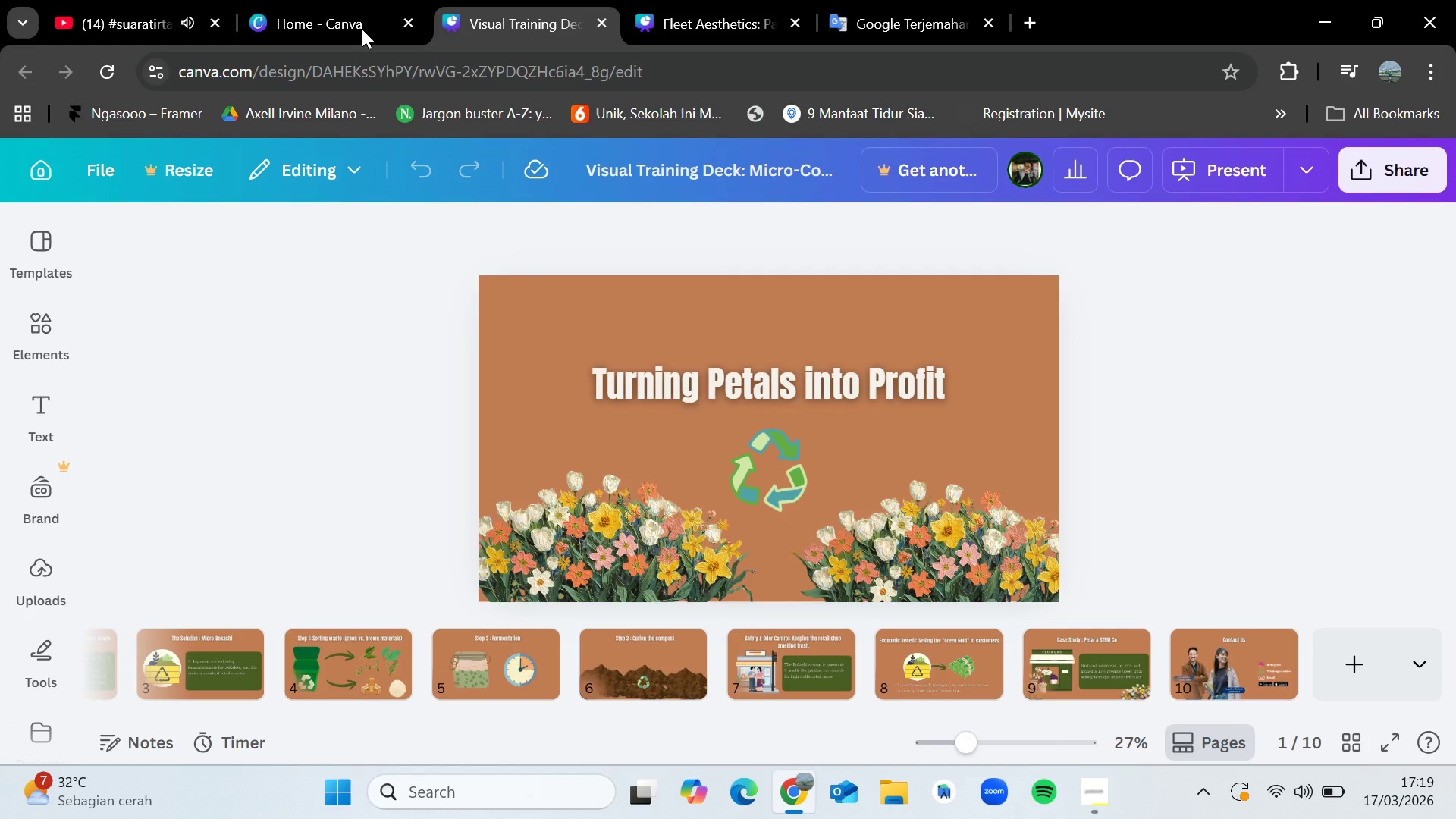 
left_click([343, 3])
 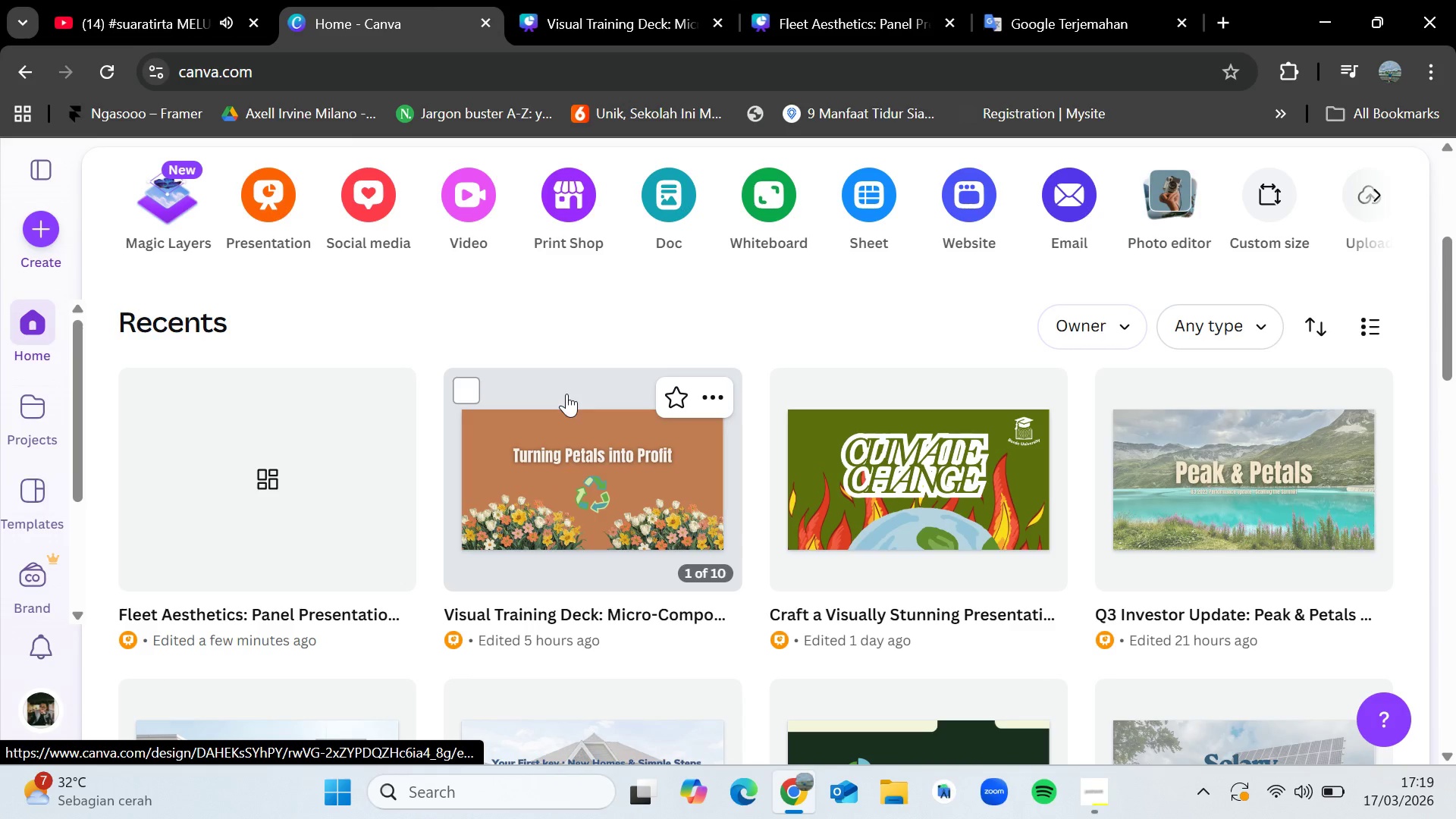 
scroll: coordinate [684, 544], scroll_direction: down, amount: 2.0
 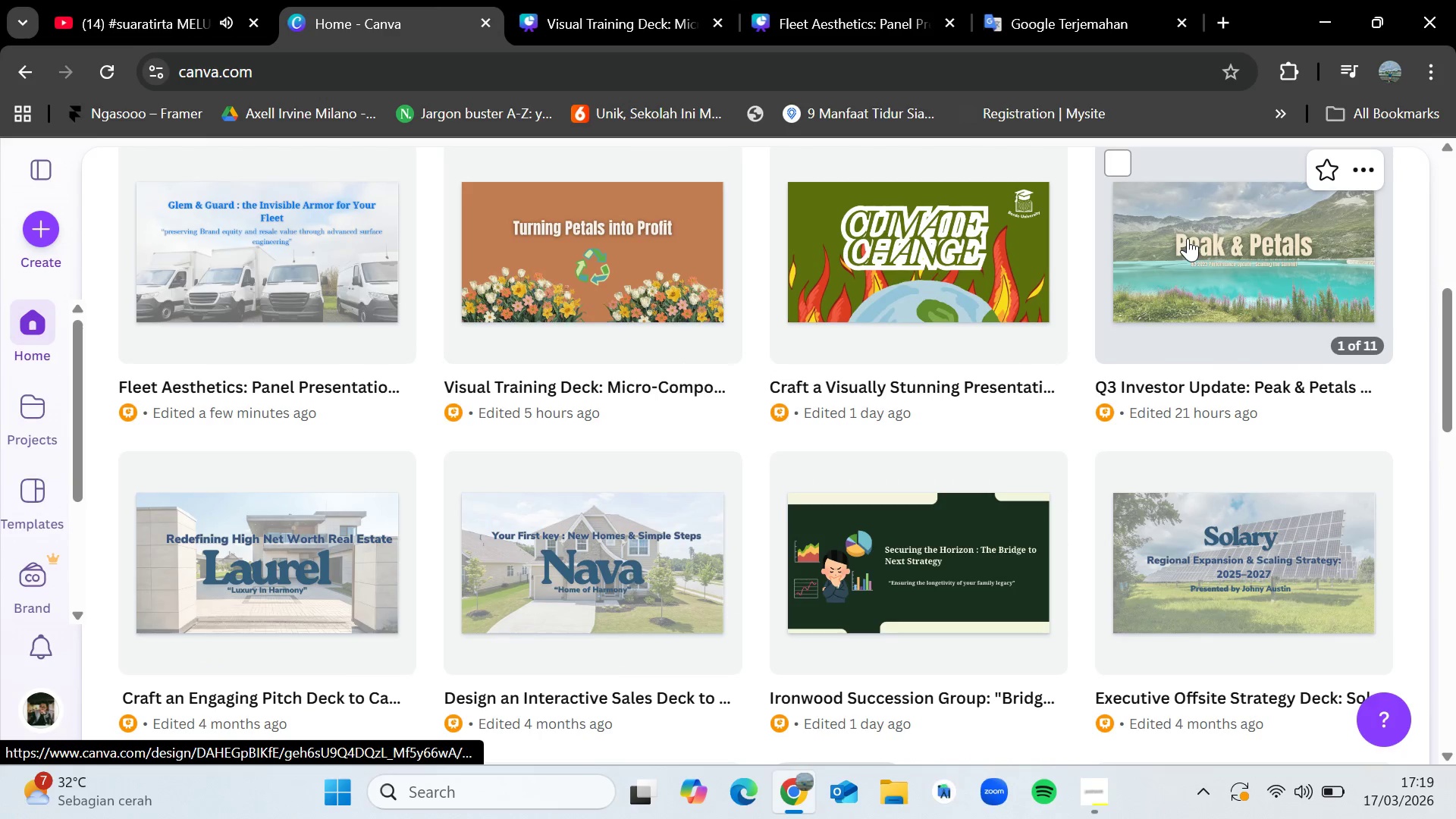 
left_click([1188, 238])
 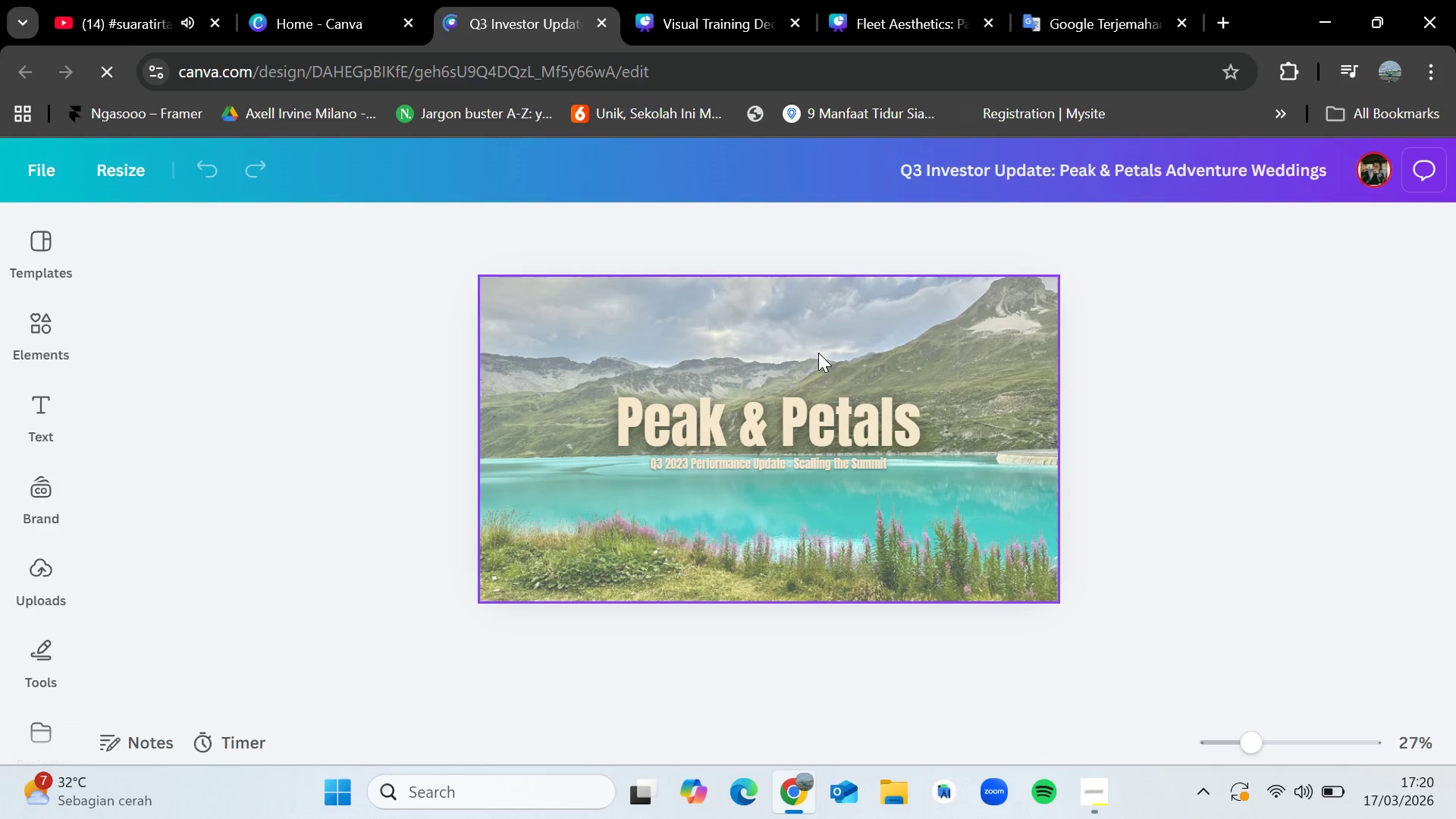 
wait(10.02)
 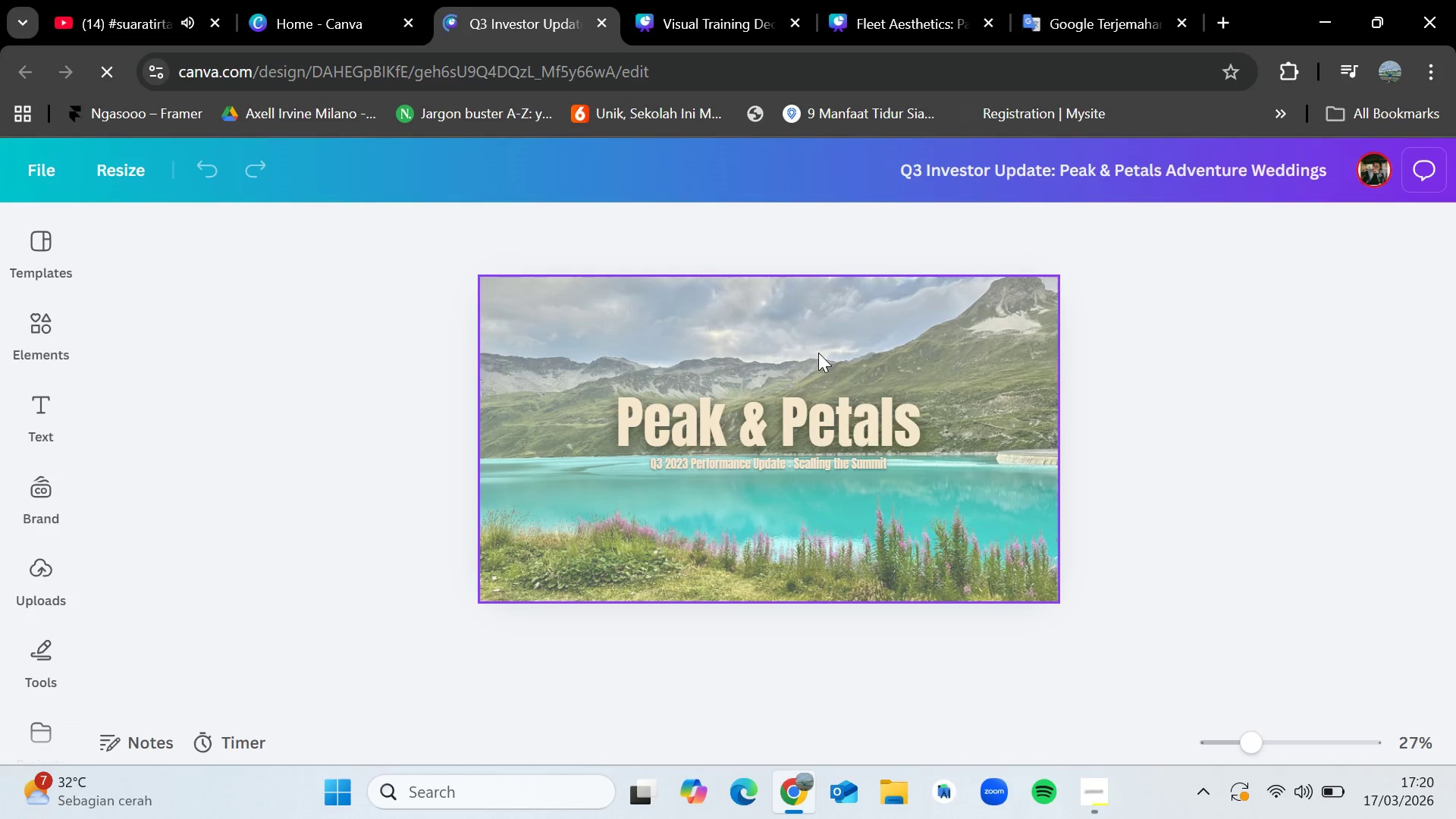 
left_click_drag(start_coordinate=[851, 711], to_coordinate=[1175, 705])
 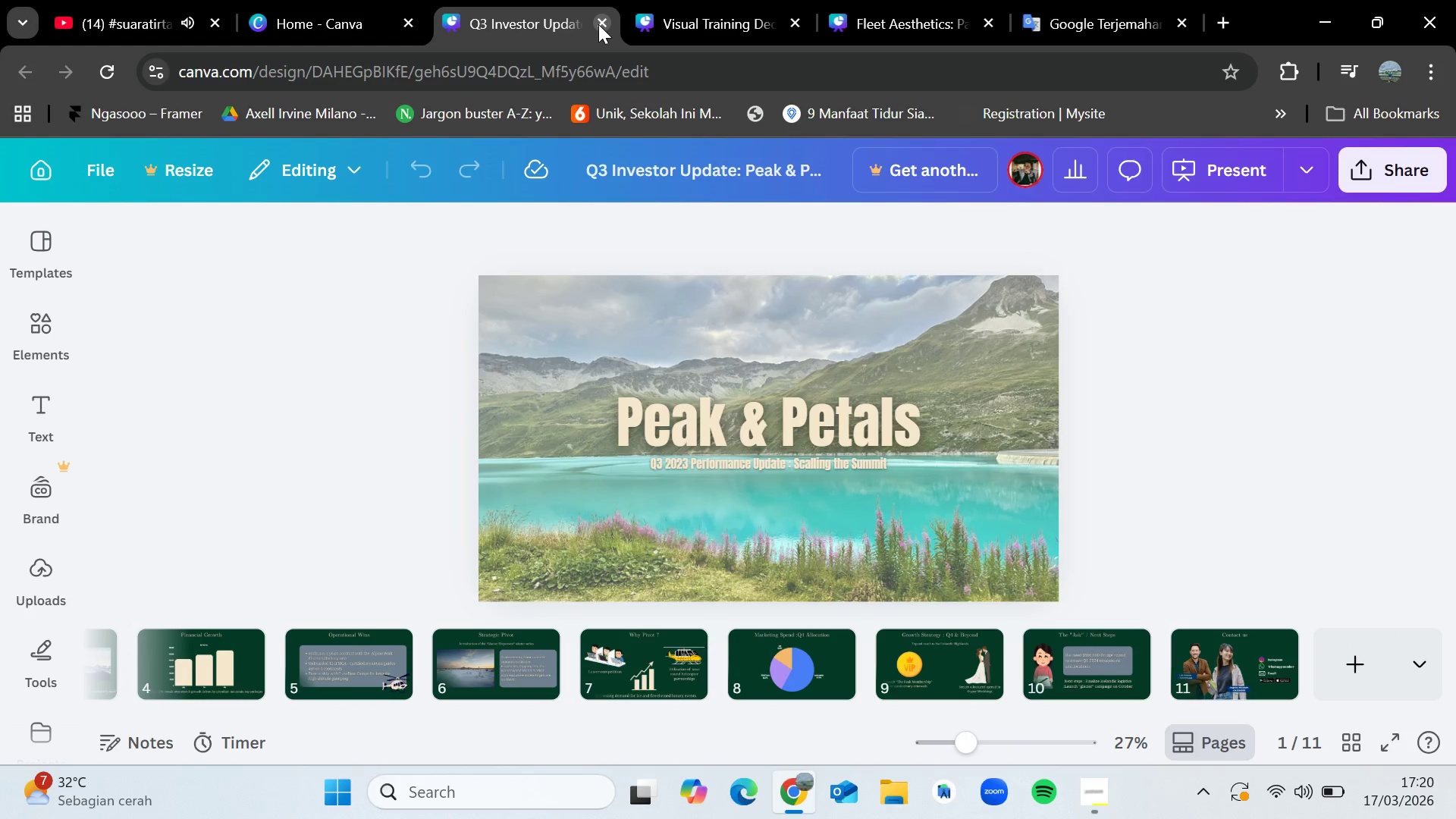 
left_click([598, 24])
 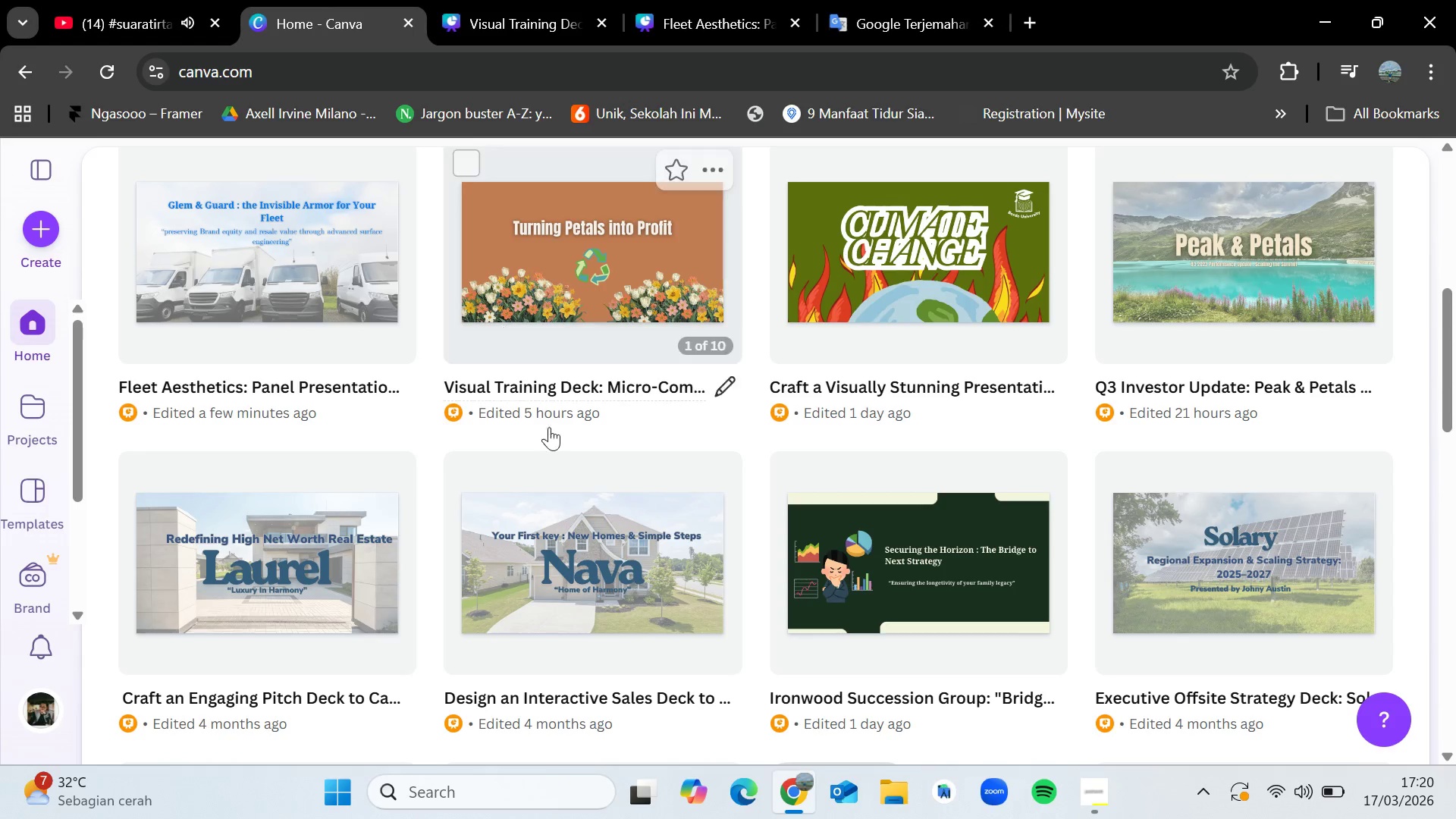 
scroll: coordinate [551, 451], scroll_direction: up, amount: 2.0
 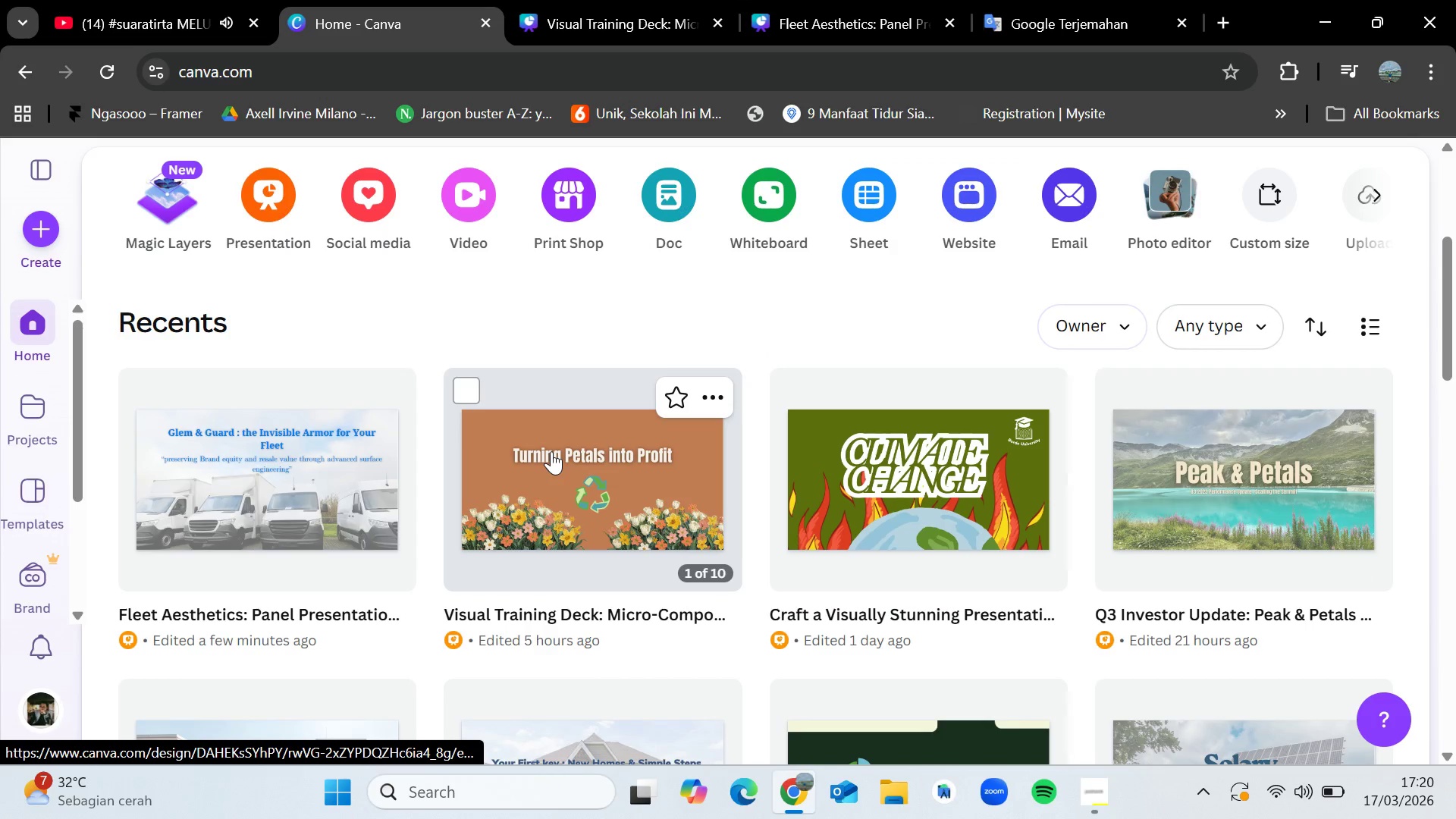 
scroll: coordinate [551, 451], scroll_direction: down, amount: 2.0
 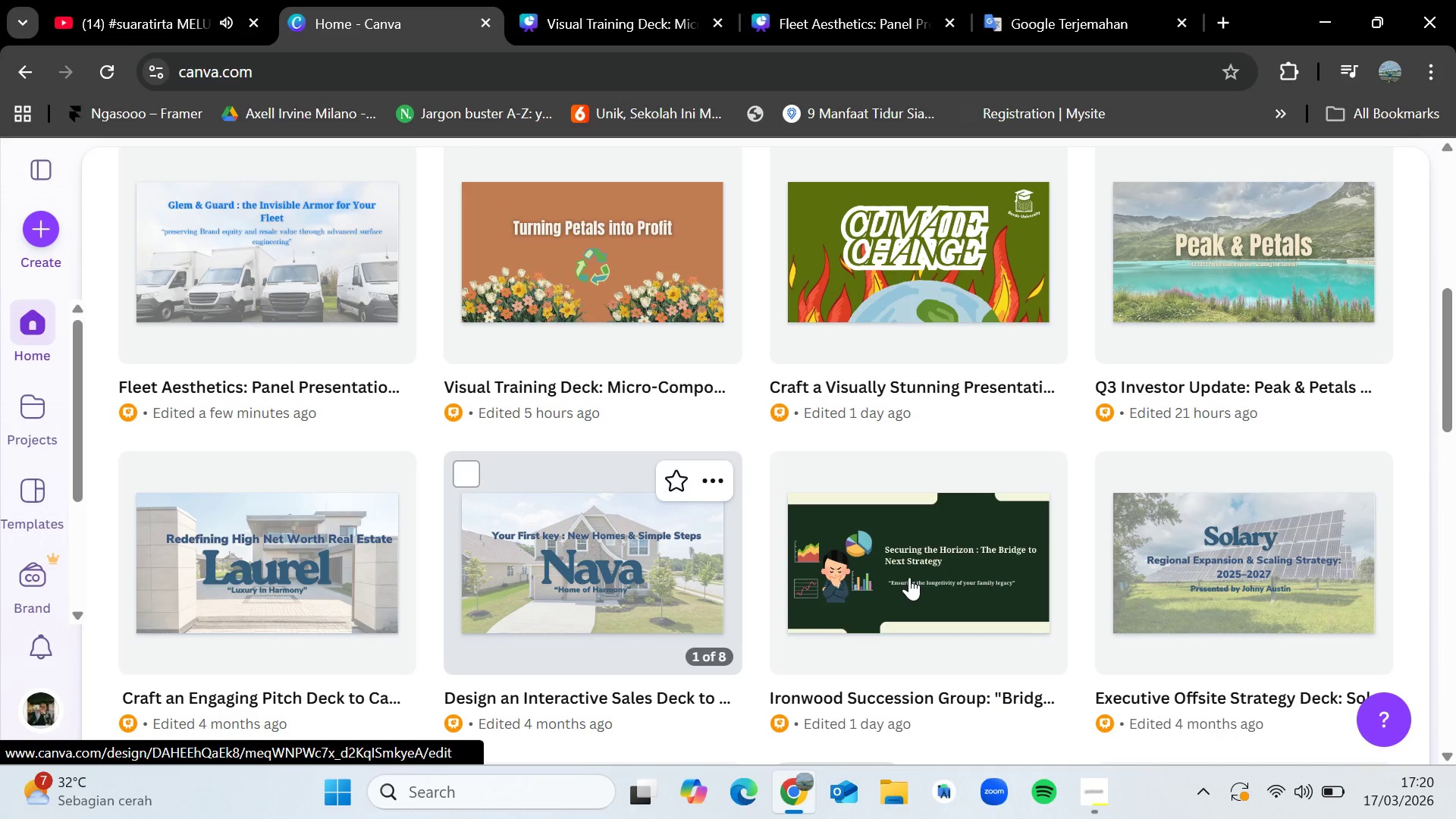 
left_click([940, 576])
 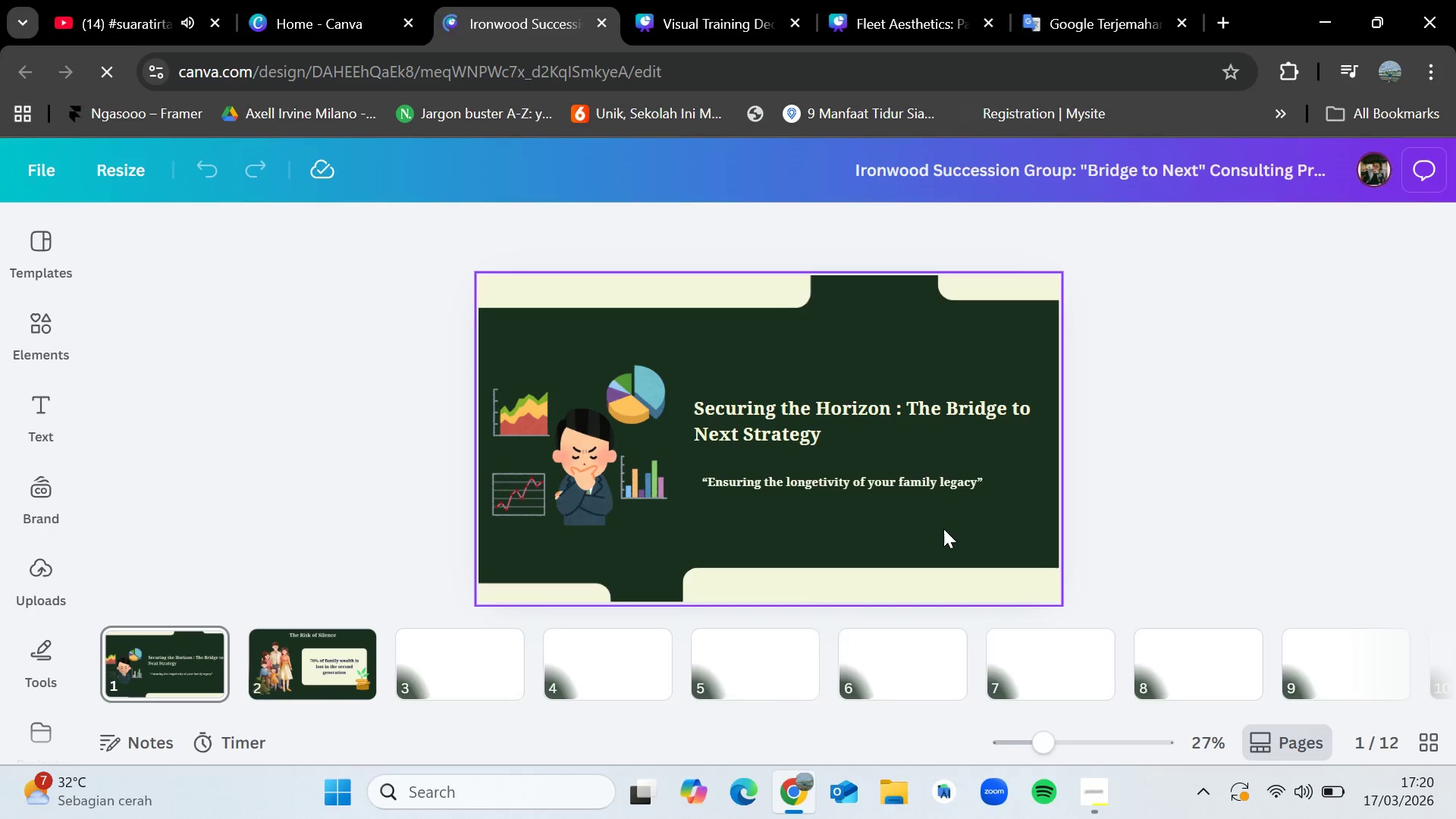 
wait(6.98)
 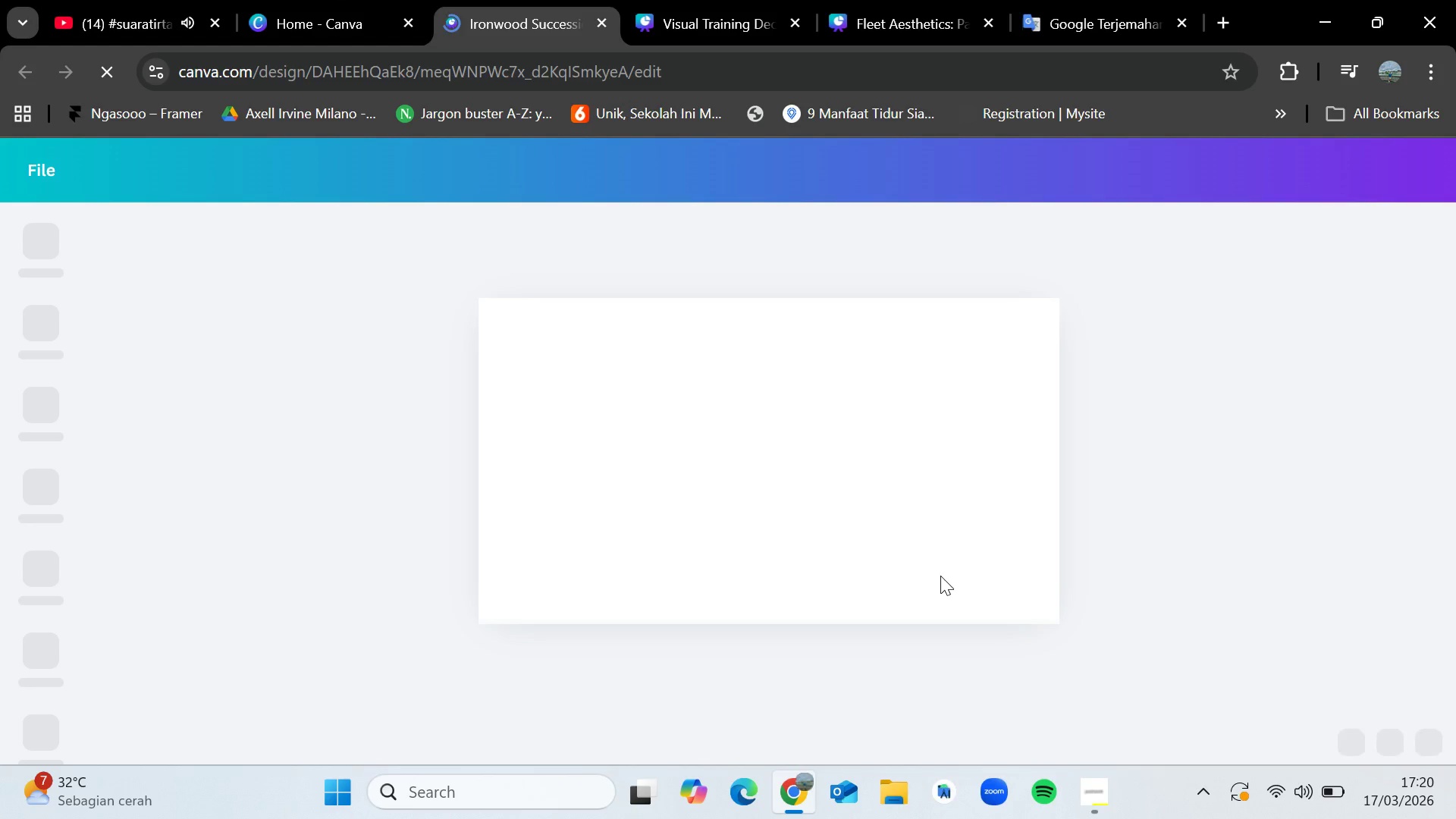 
left_click_drag(start_coordinate=[988, 714], to_coordinate=[1308, 710])
 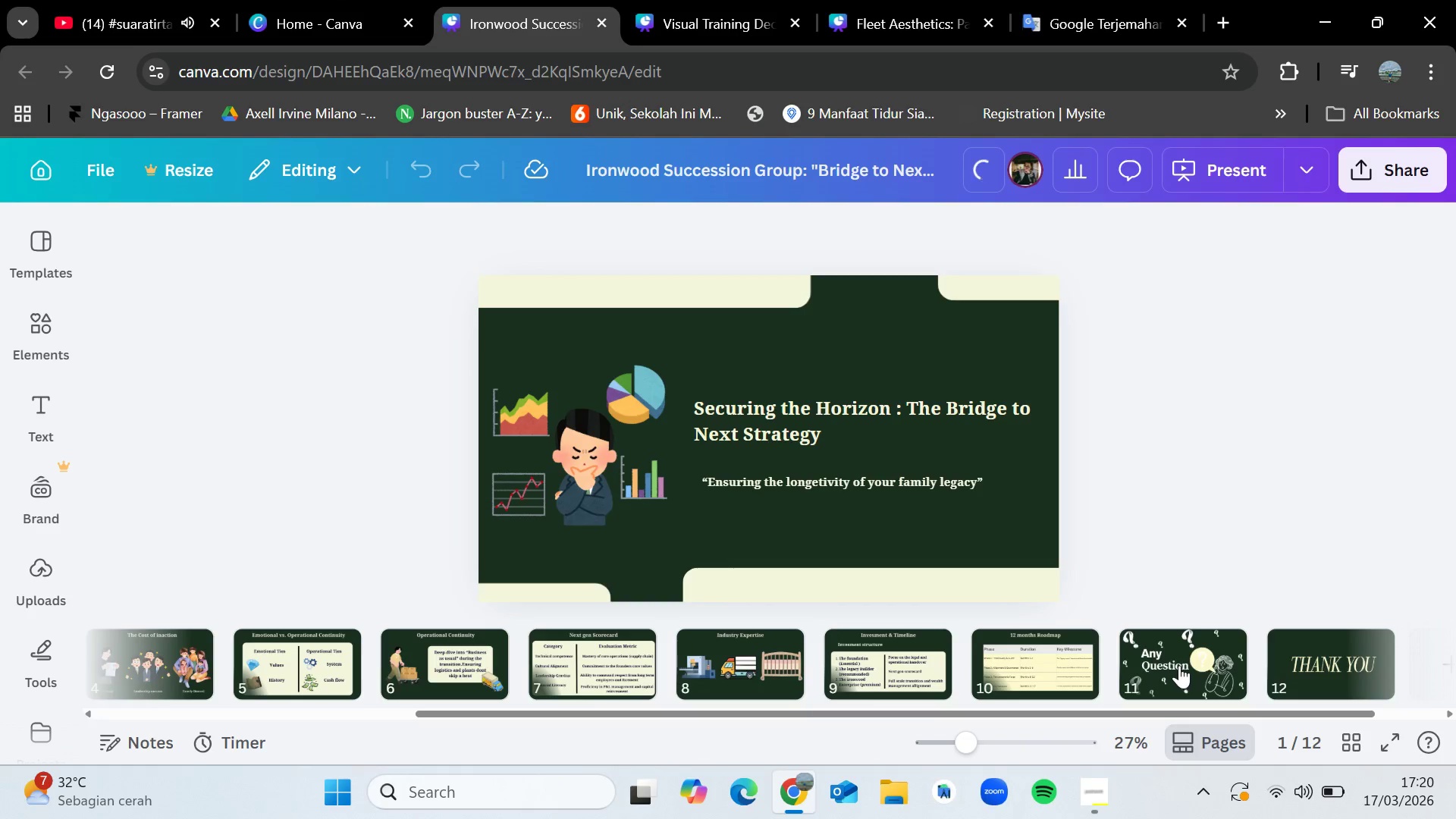 
left_click([1179, 665])
 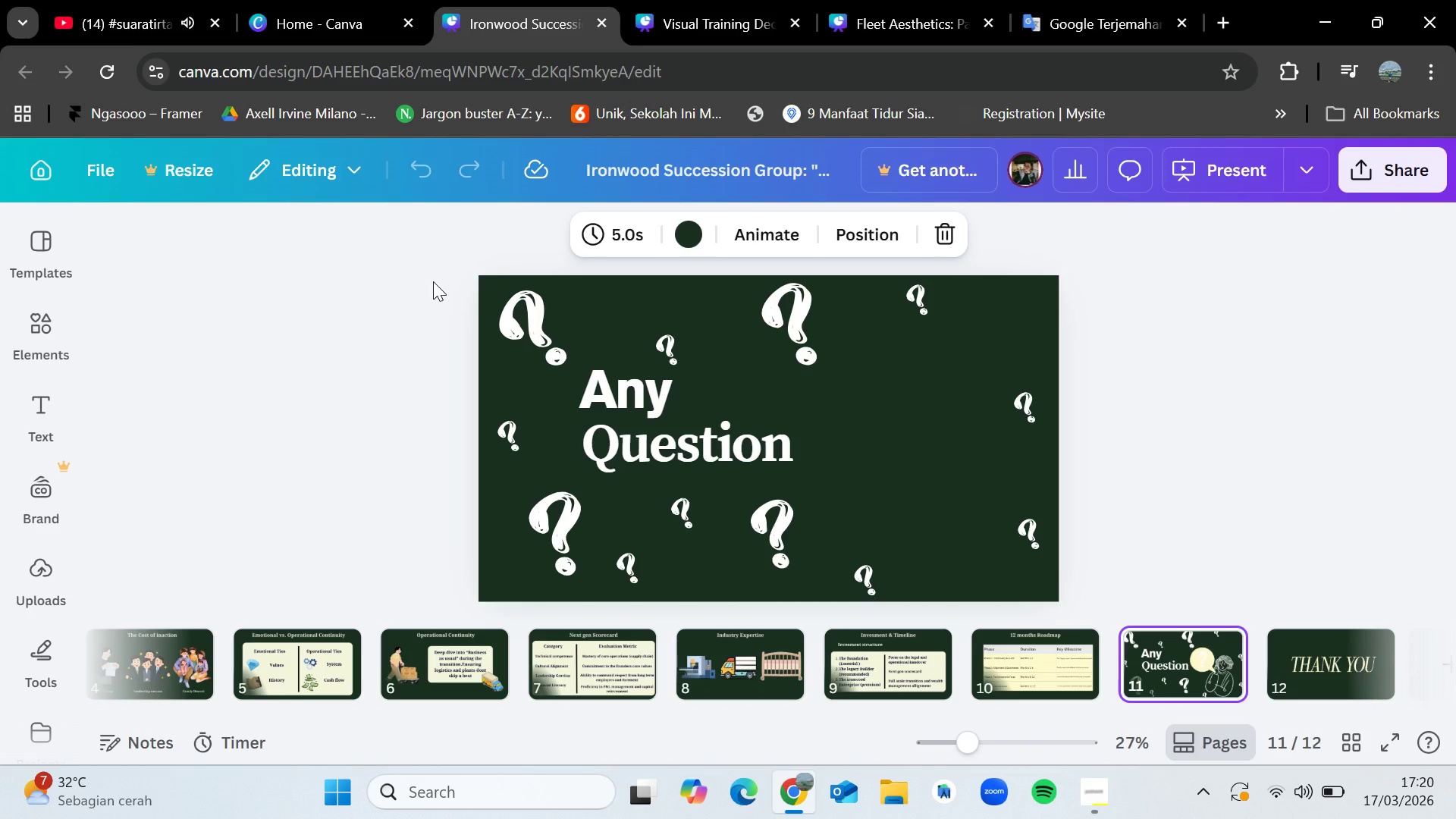 
left_click_drag(start_coordinate=[435, 268], to_coordinate=[1076, 601])
 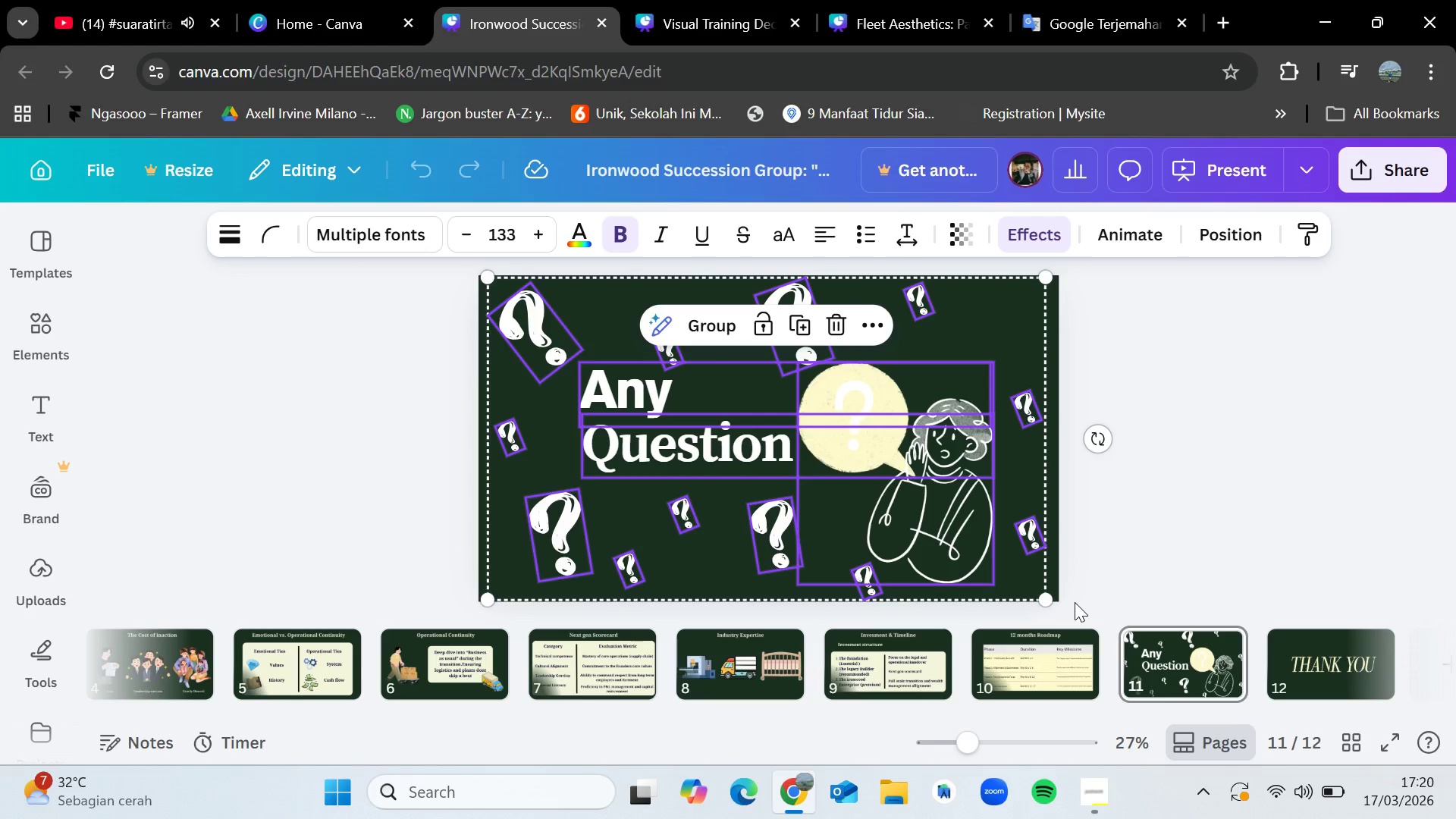 
key(Control+C)
 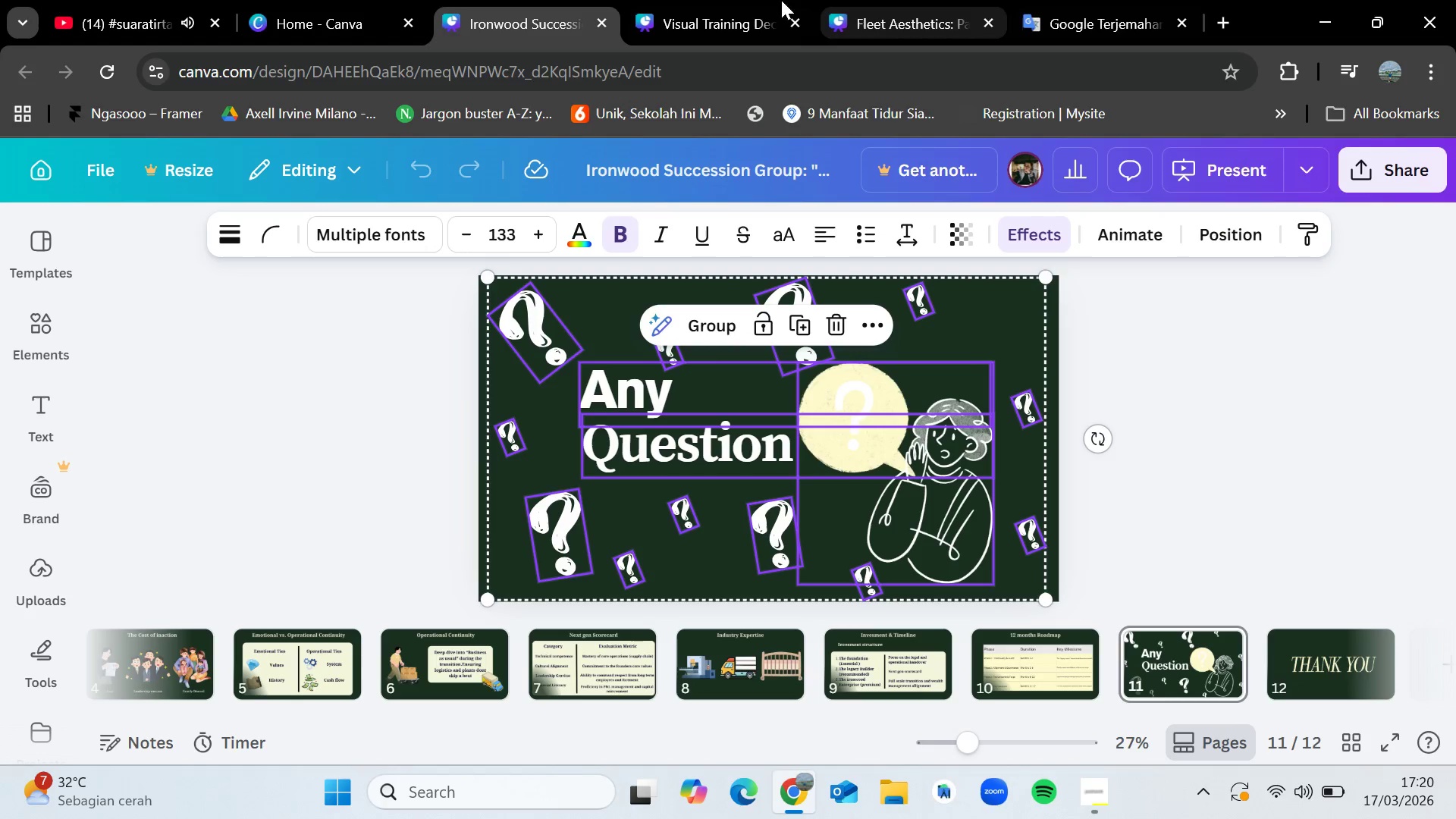 
left_click([897, 0])
 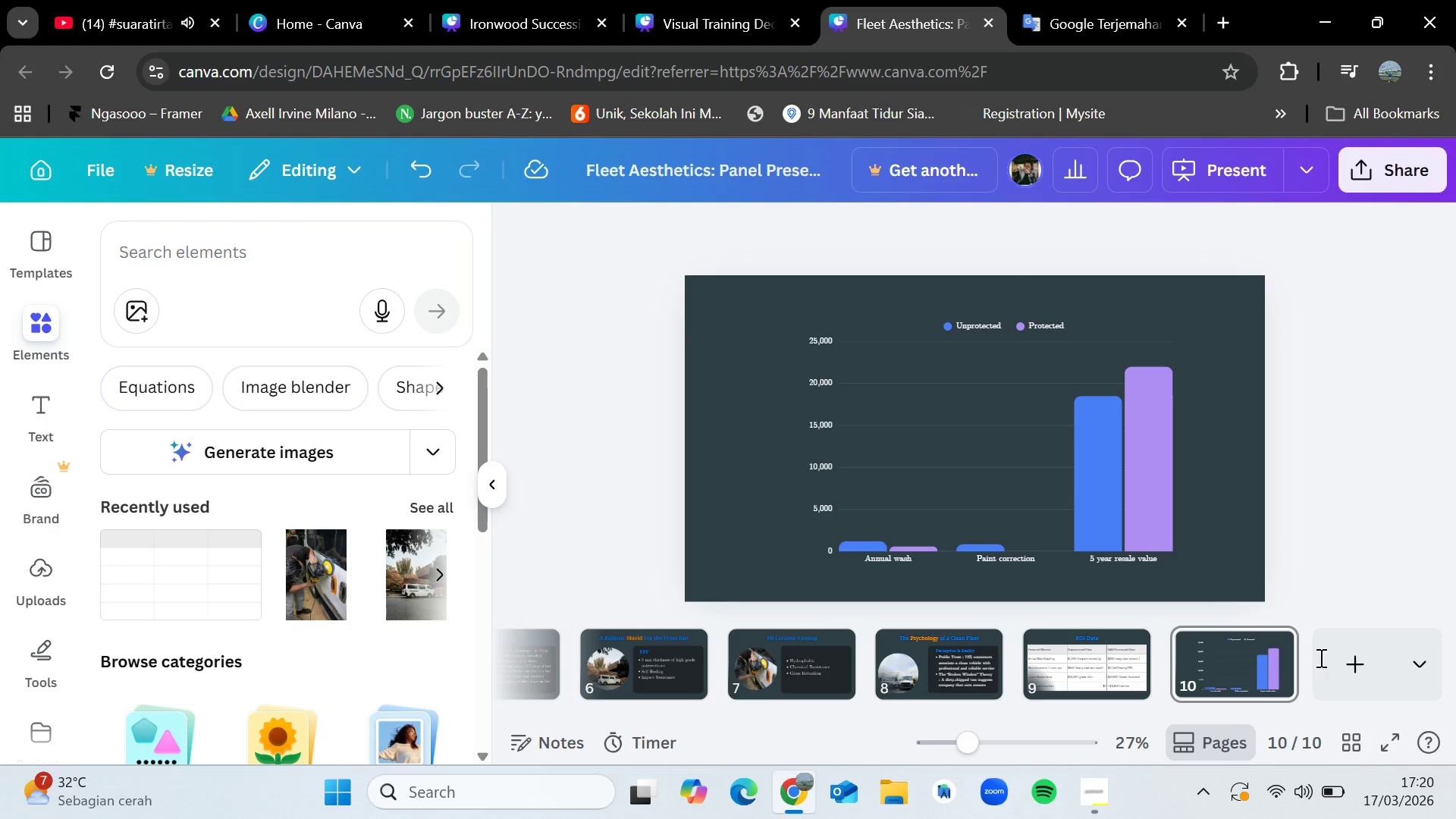 
left_click([1332, 673])
 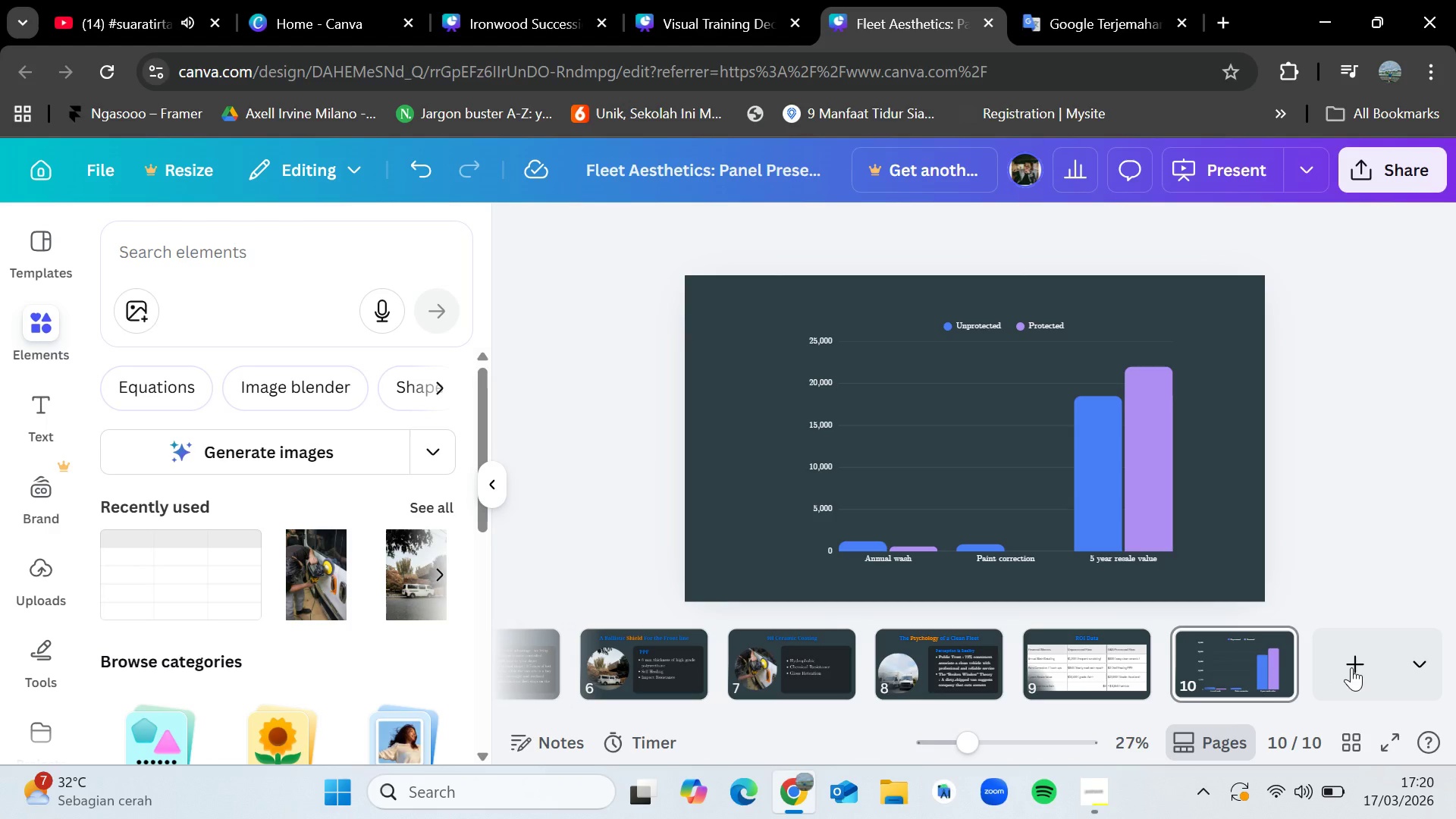 
left_click([1356, 668])
 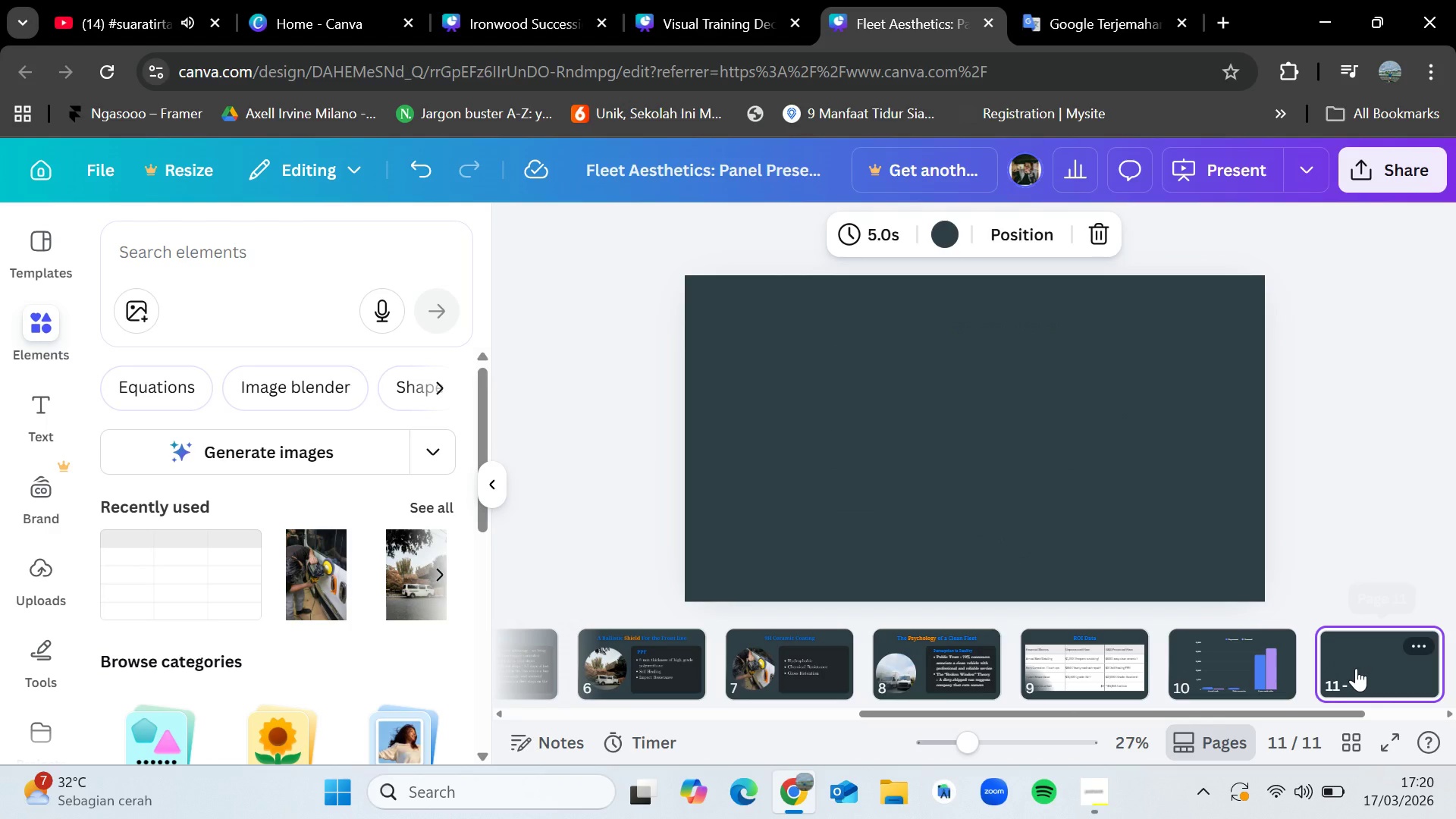 
key(Control+V)
 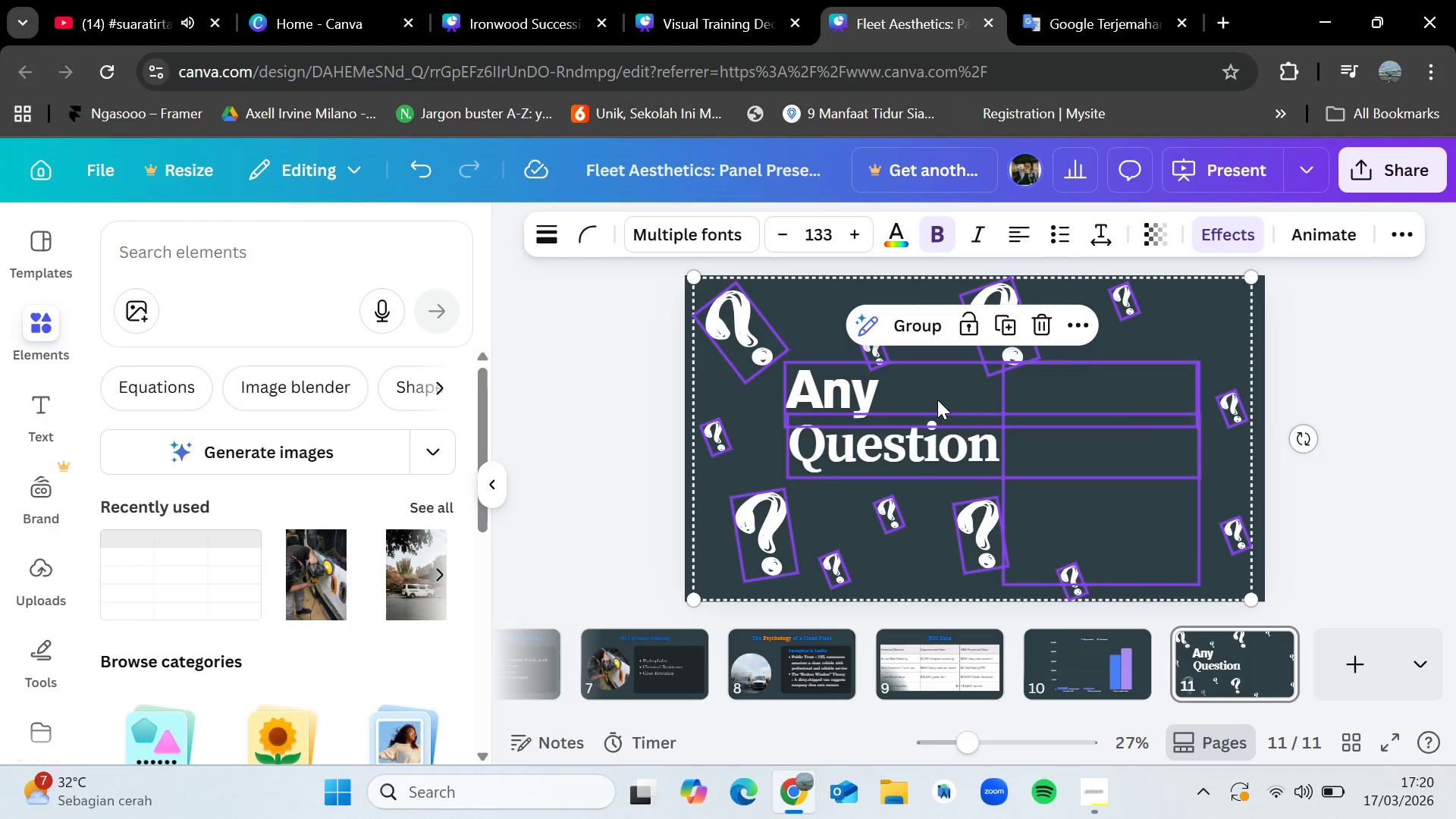 
left_click([1326, 438])
 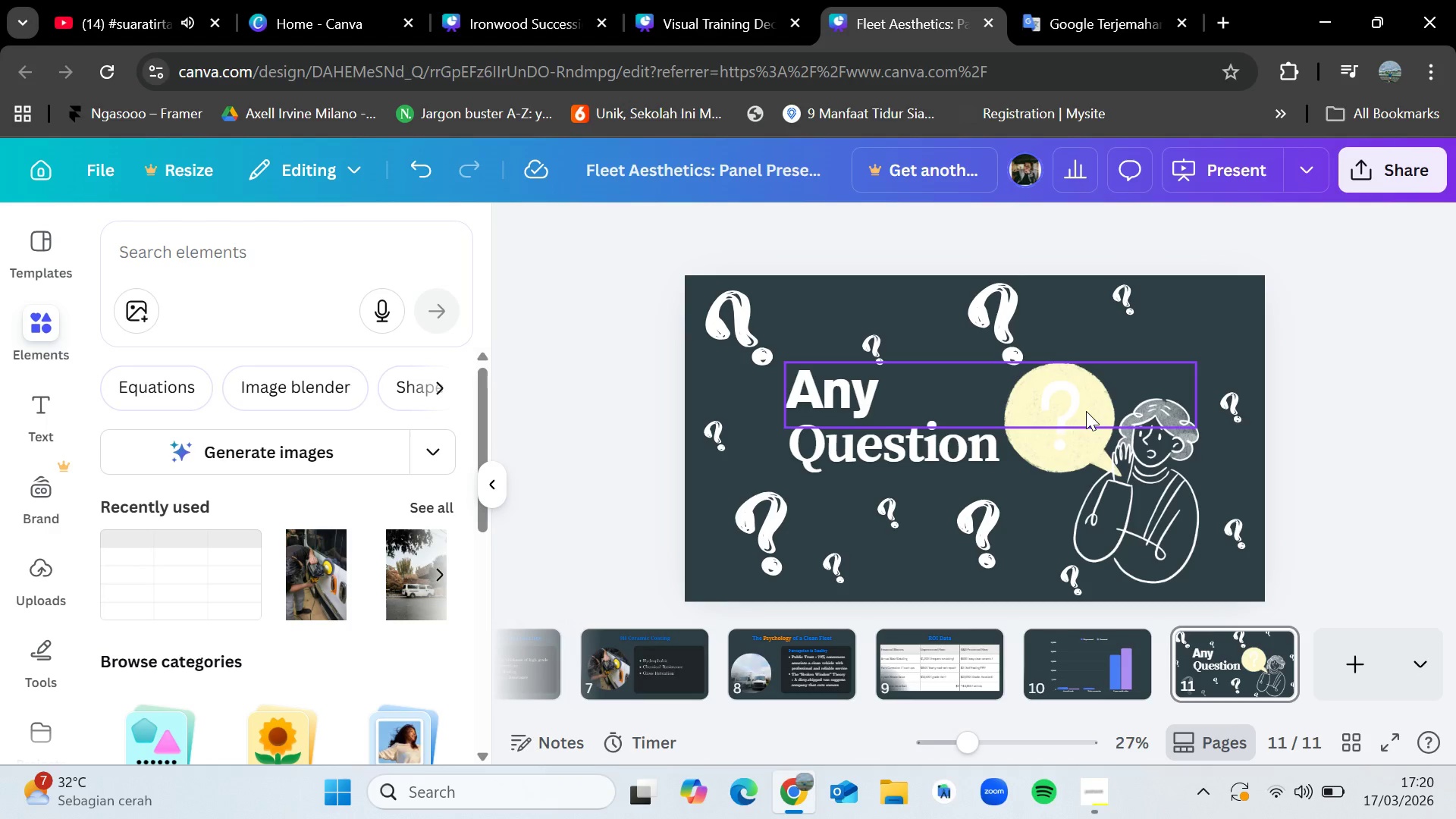 
left_click([1077, 397])
 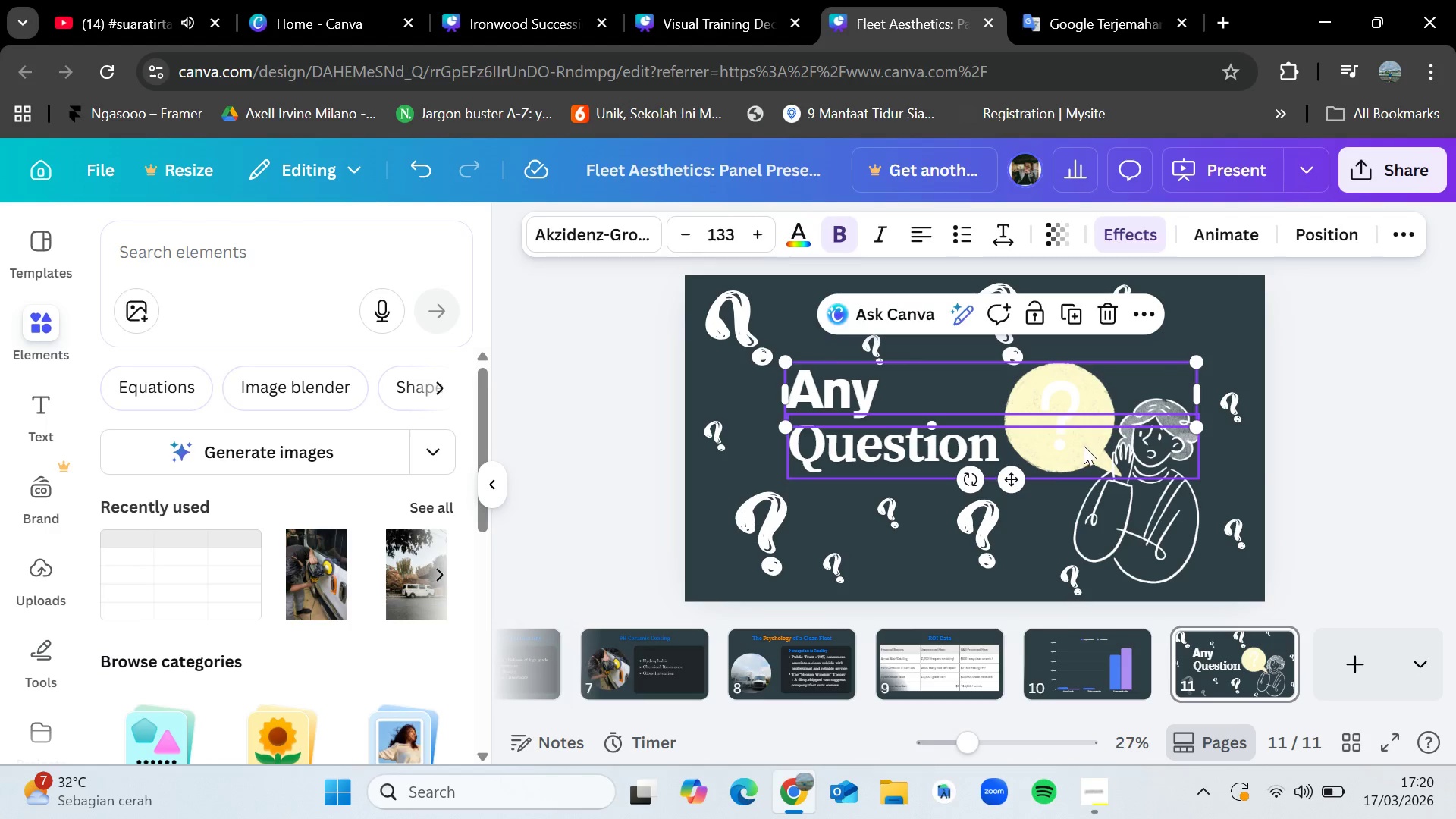 
left_click([1084, 448])
 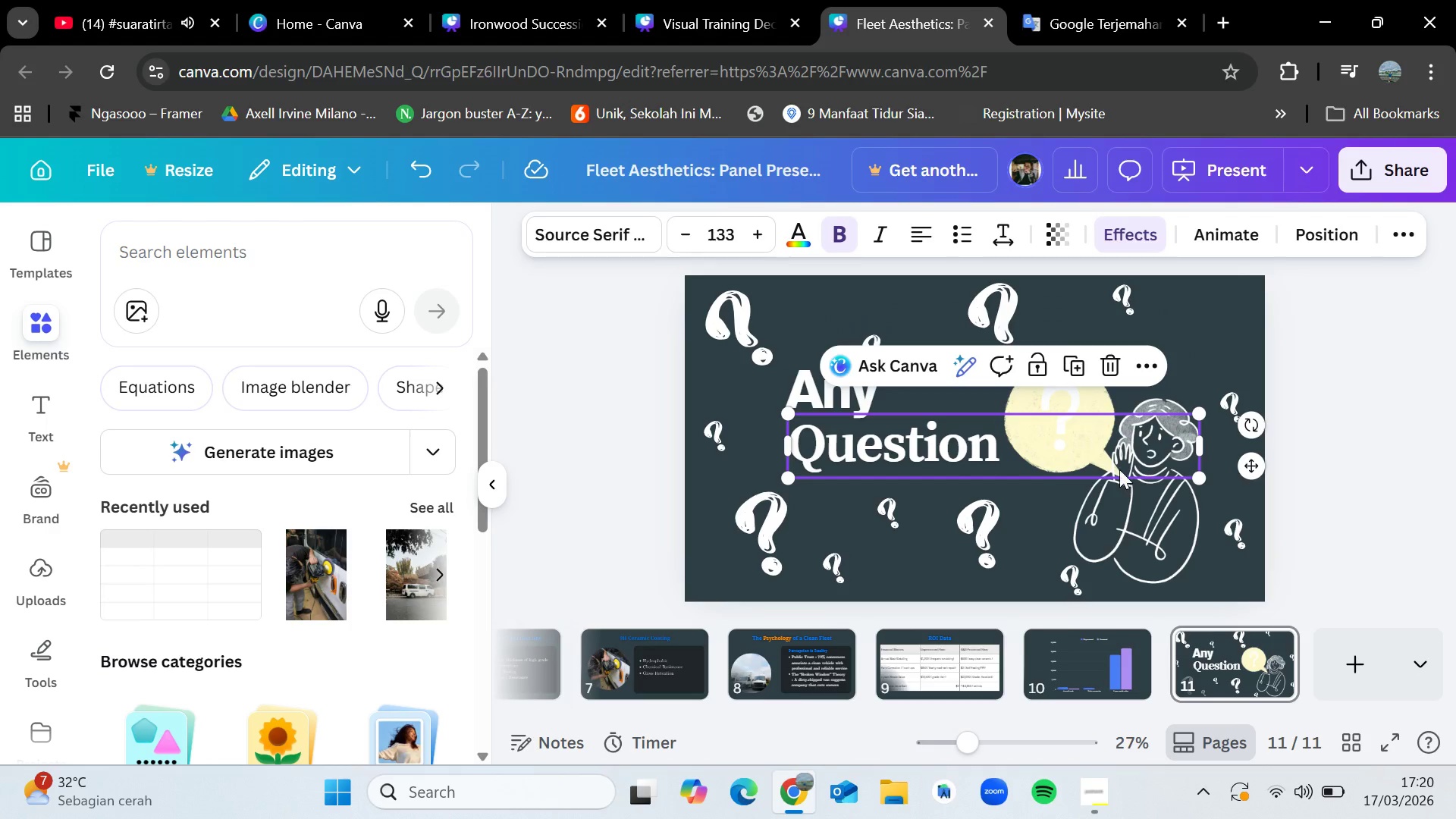 
left_click([1145, 525])
 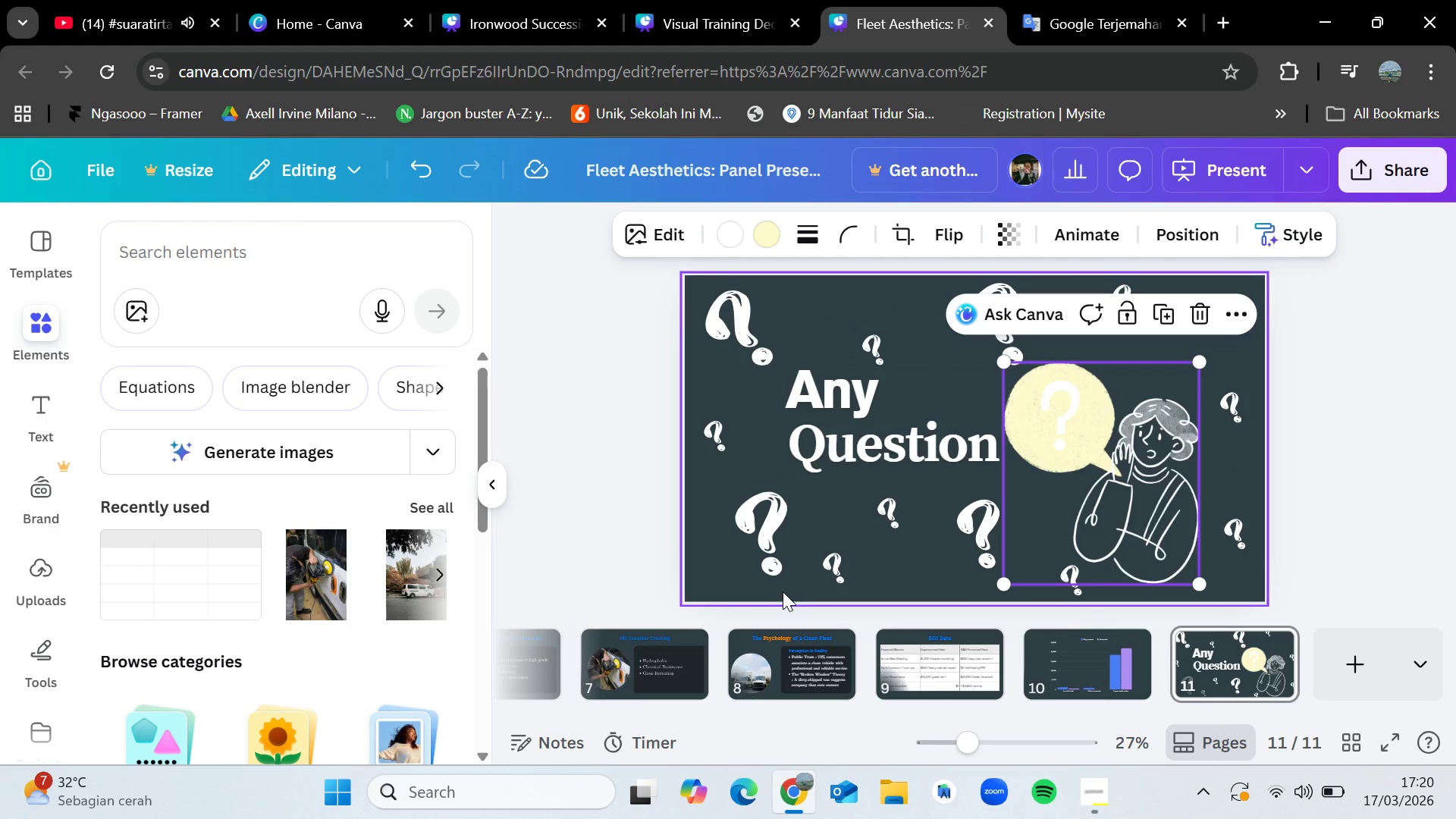 
left_click([769, 228])
 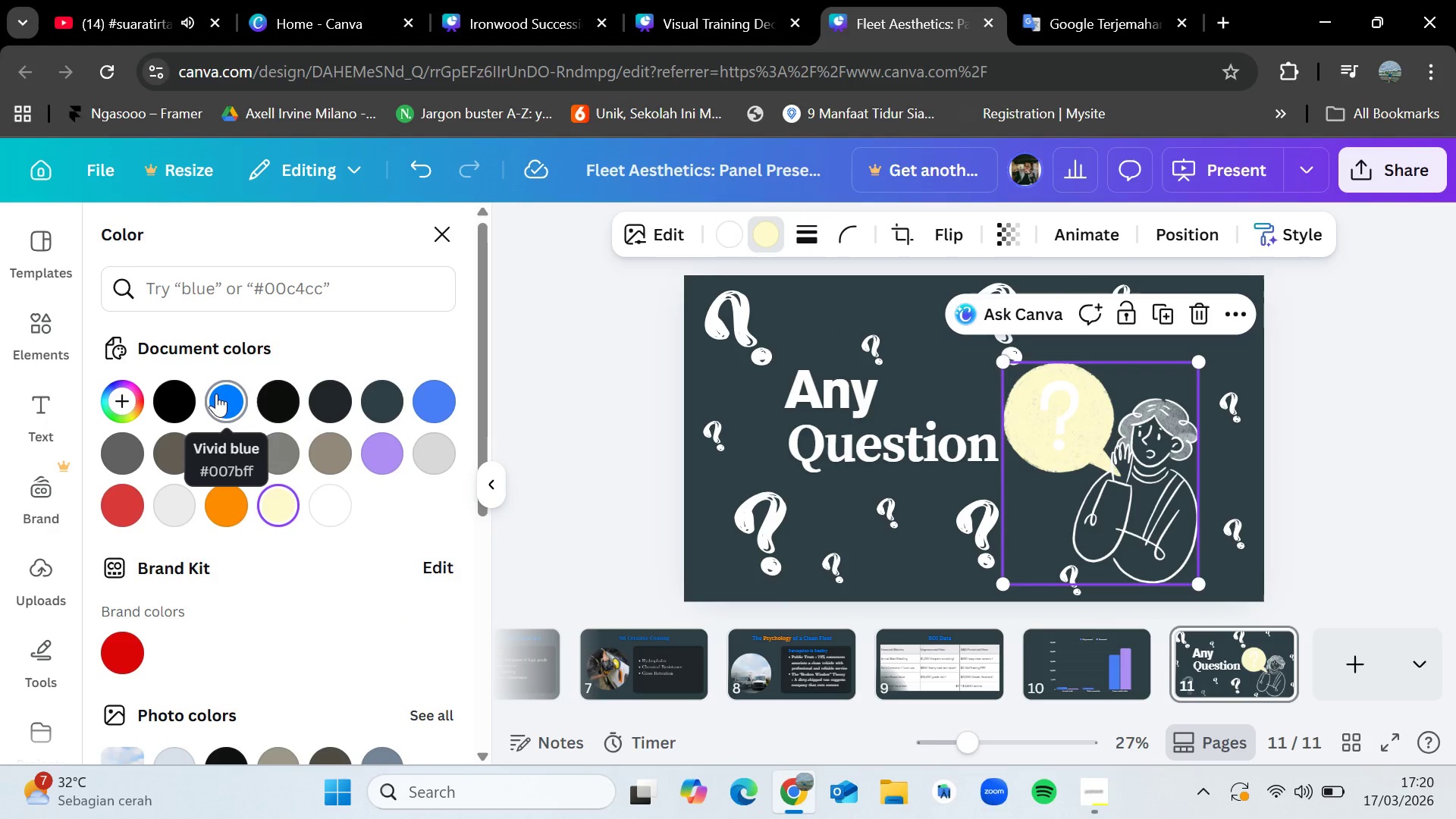 
left_click([216, 394])
 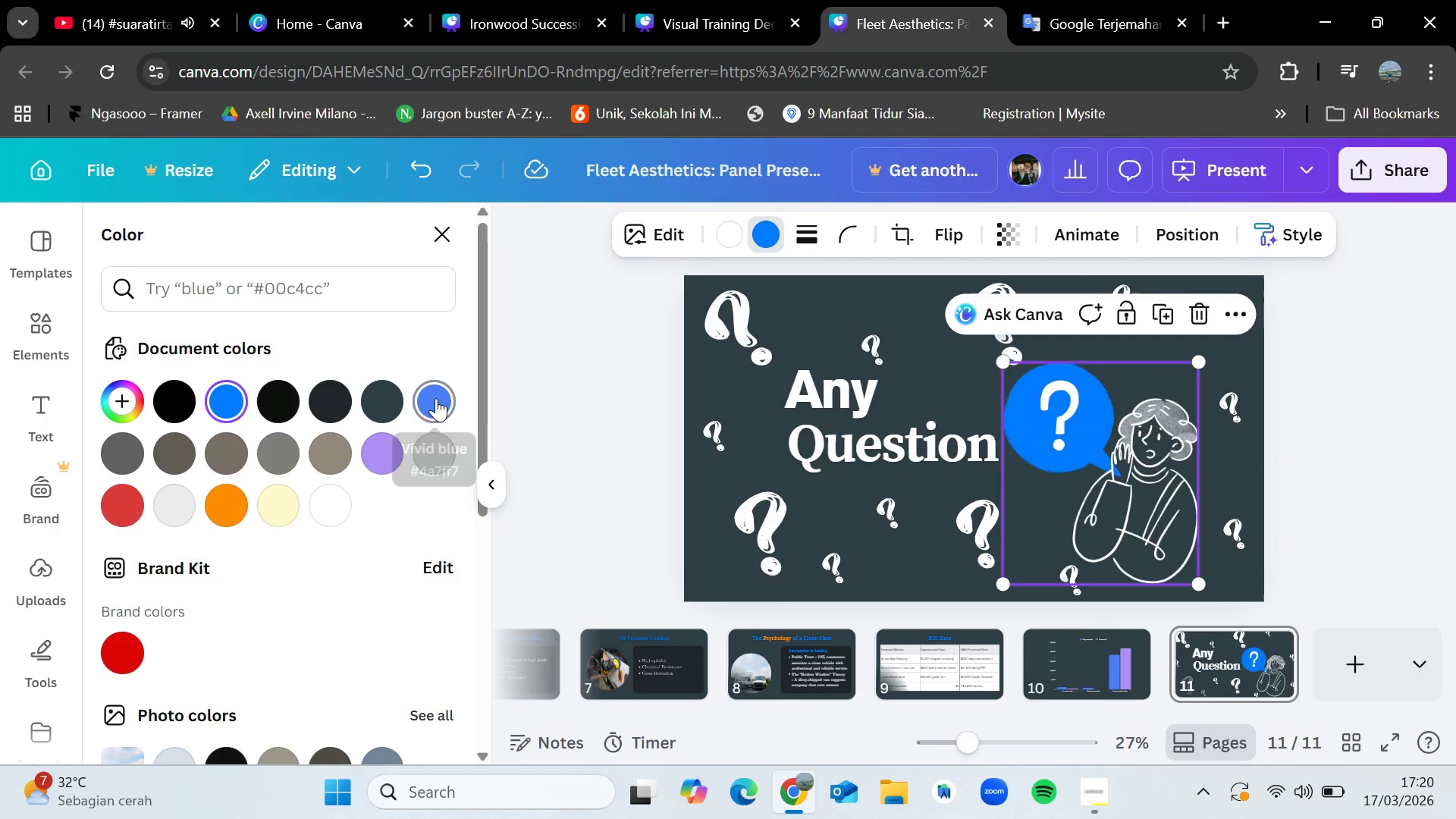 
left_click([436, 398])
 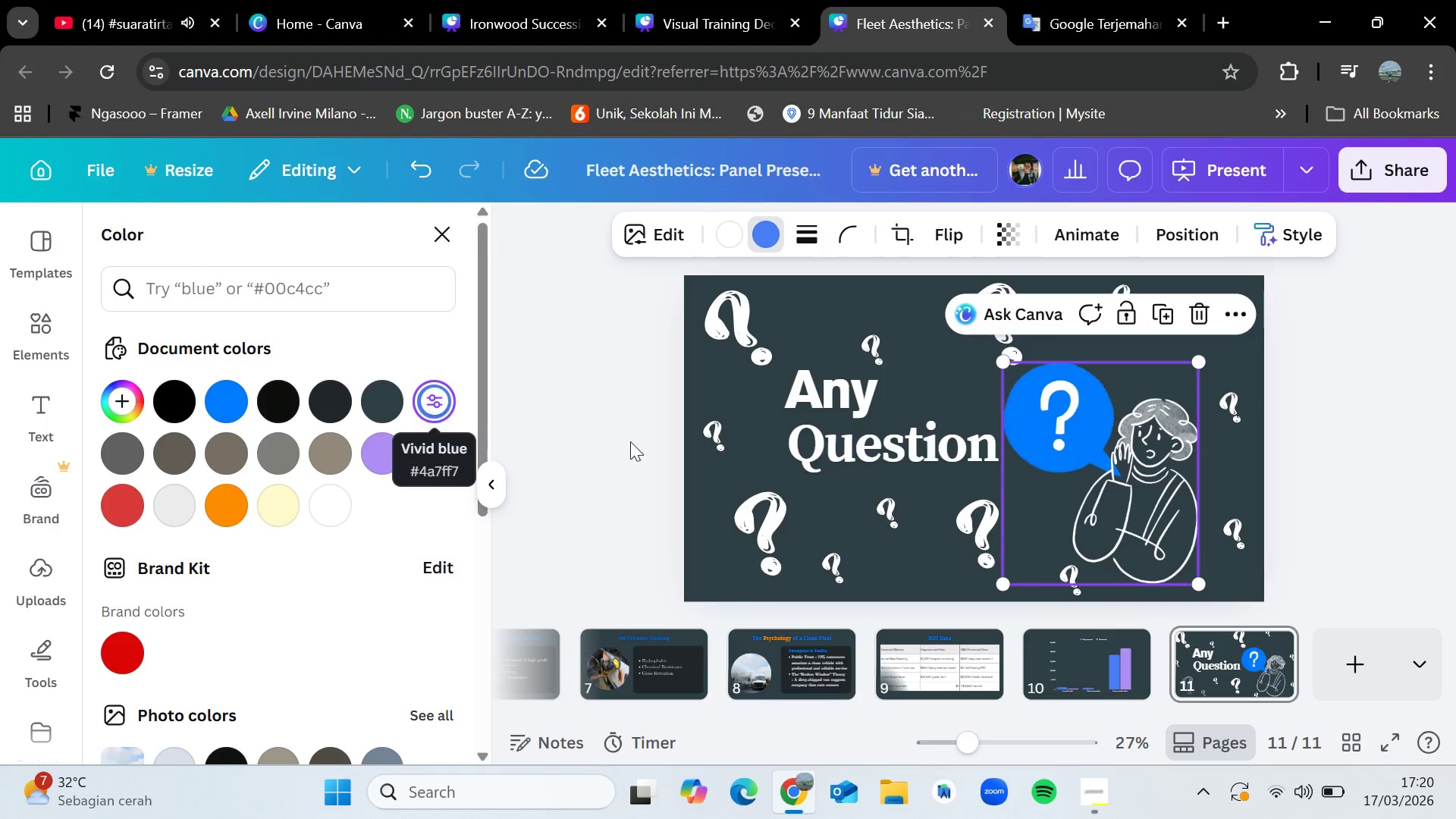 
left_click([937, 643])
 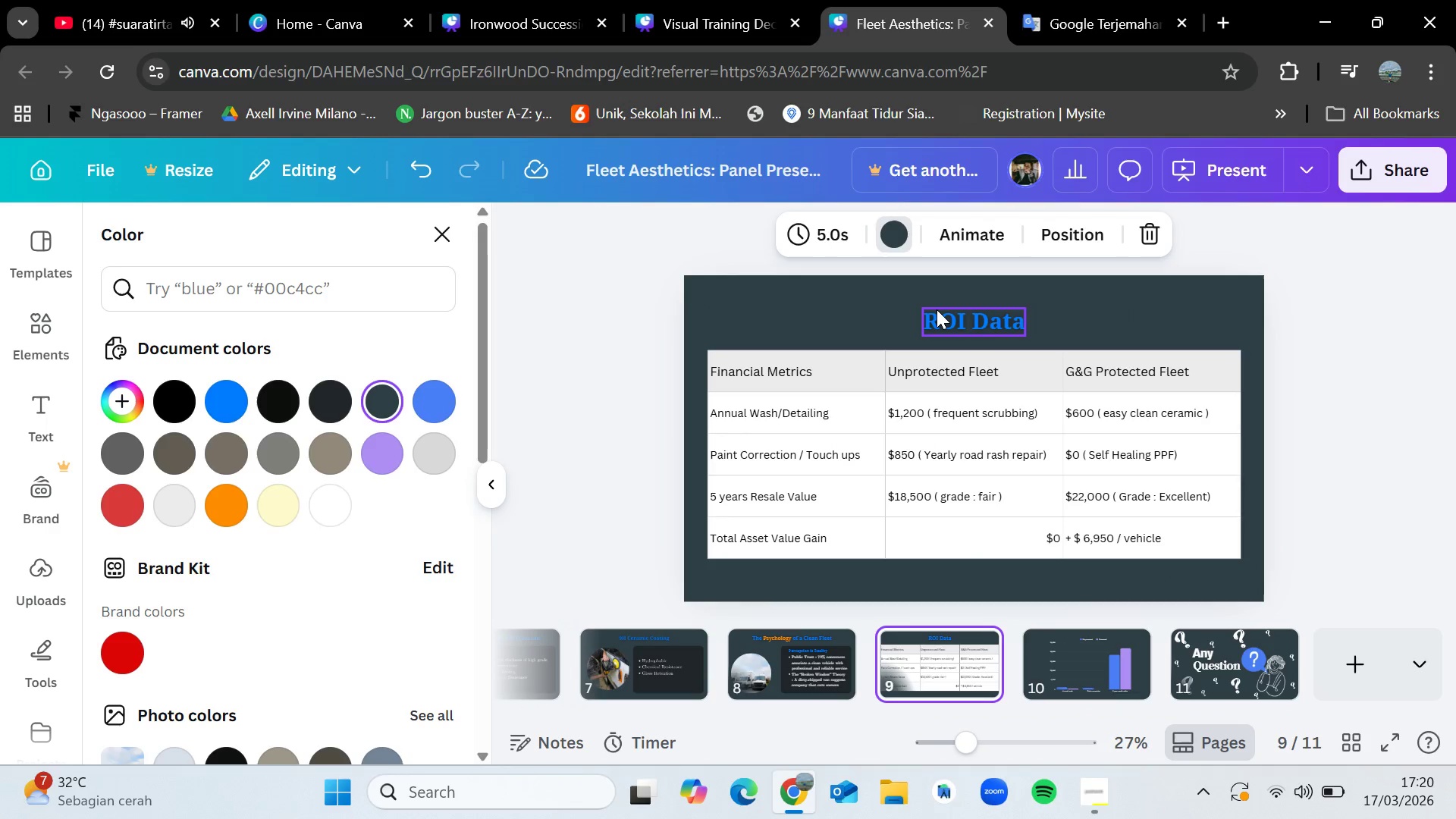 
left_click([937, 309])
 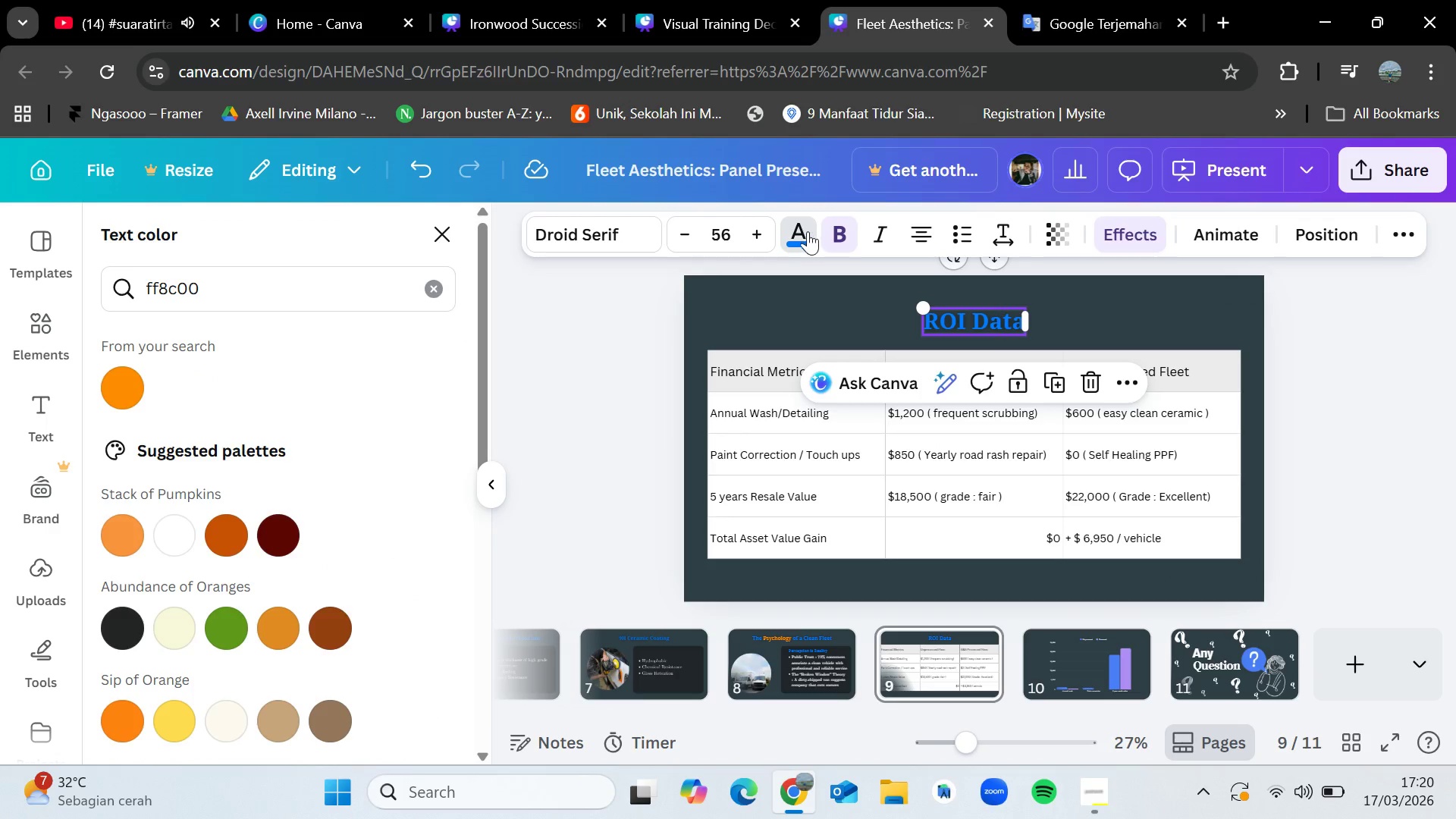 
left_click([428, 286])
 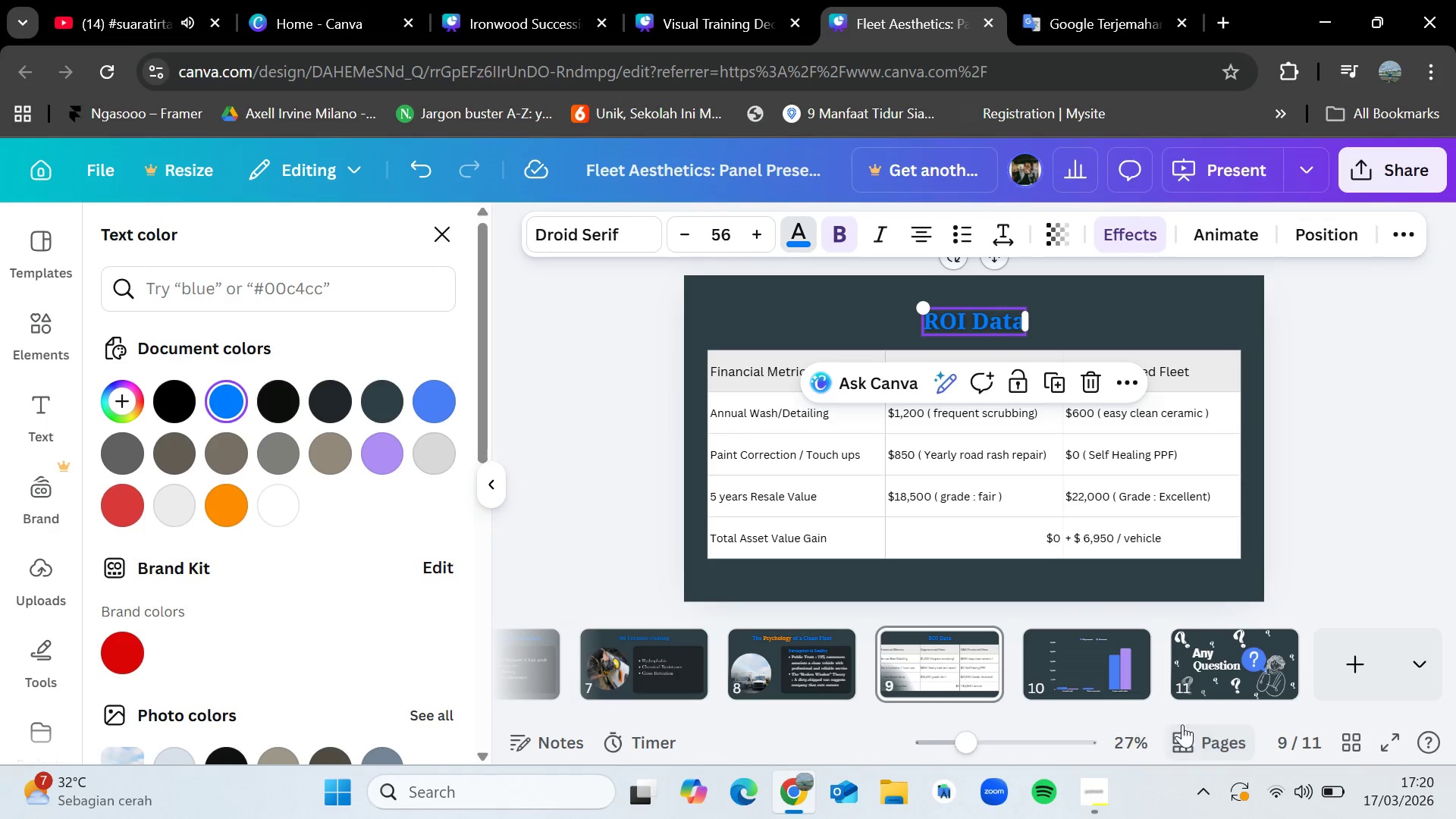 
left_click([1210, 670])
 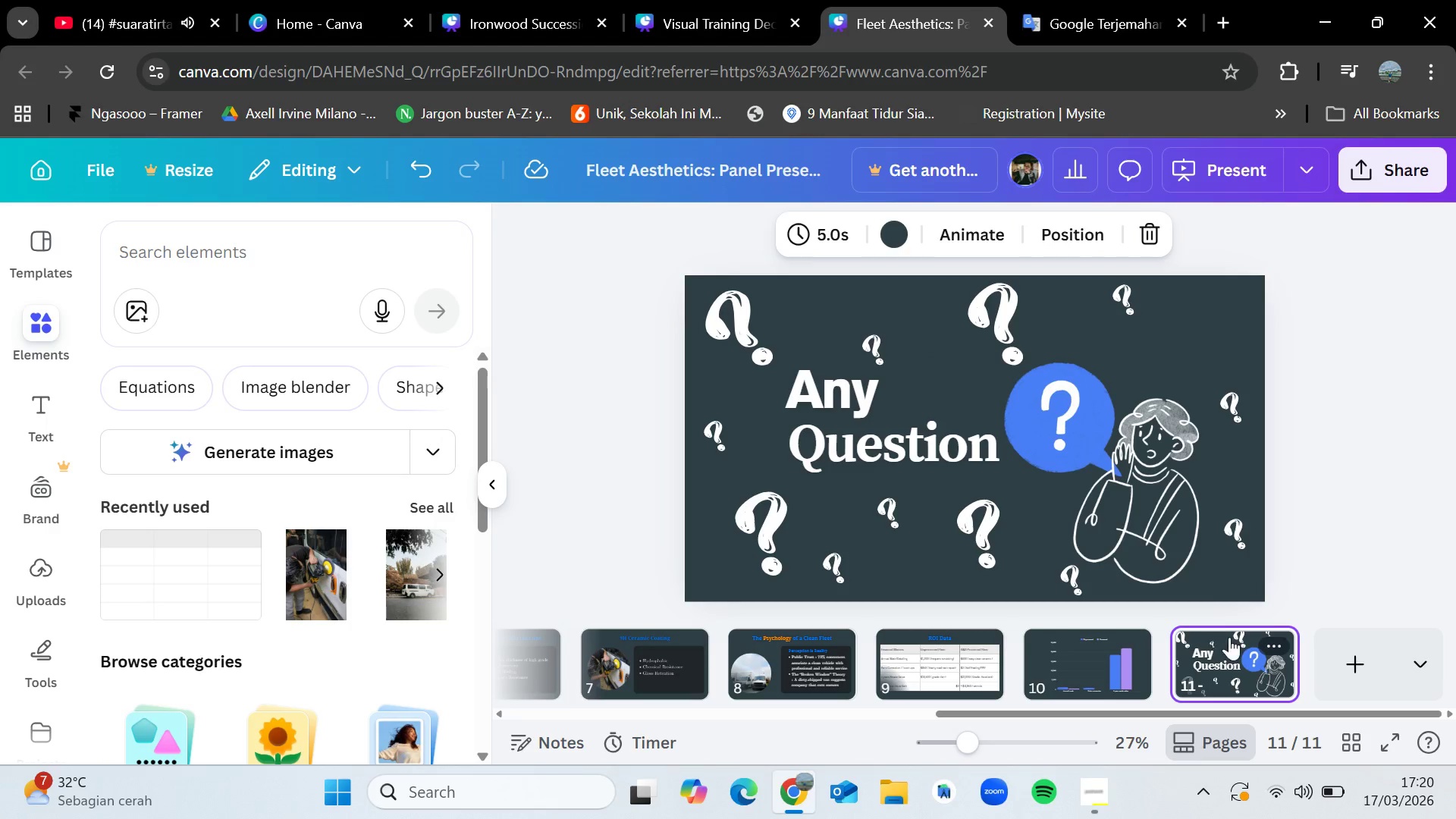 
left_click([1238, 645])
 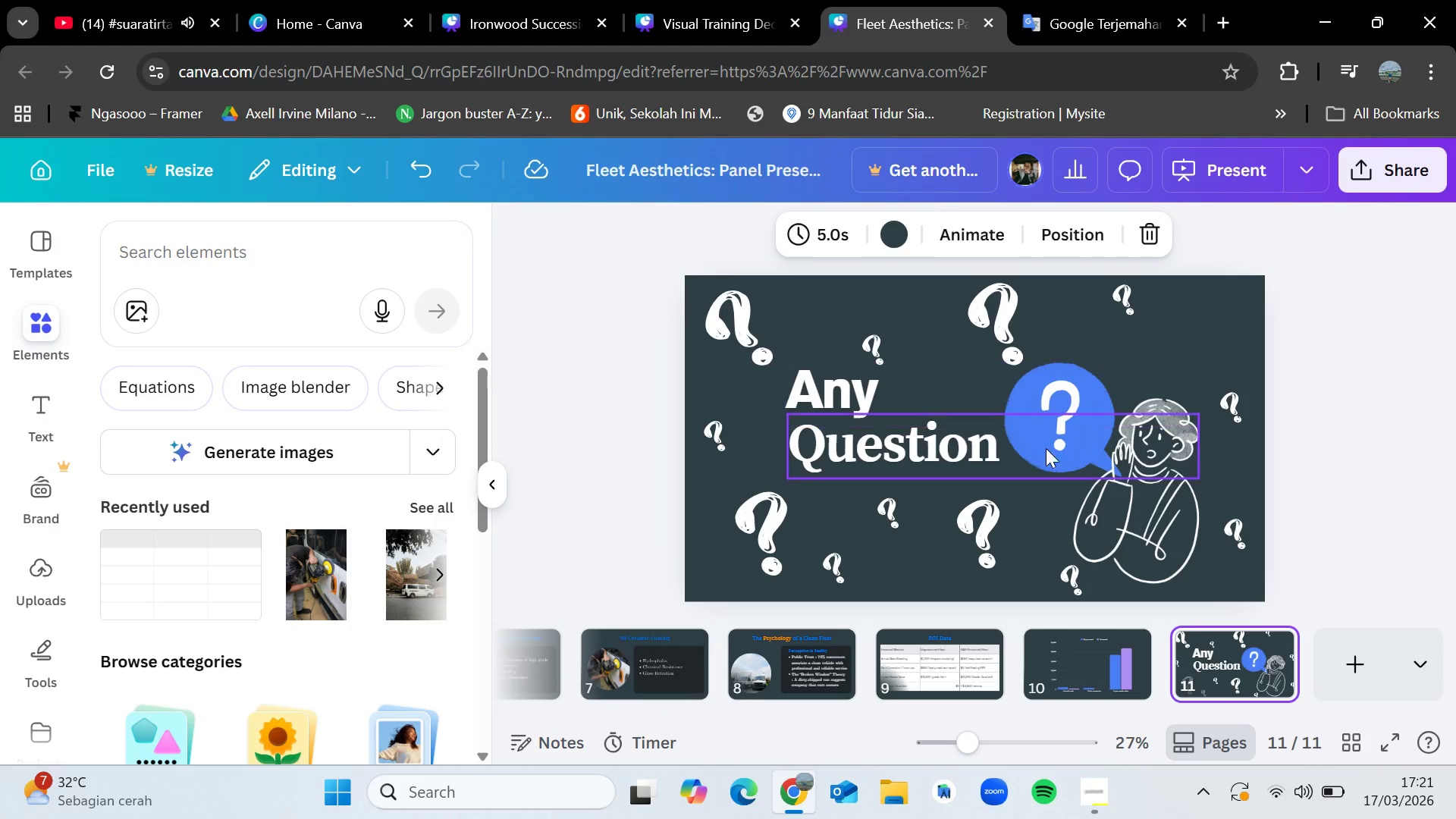 
left_click([1146, 540])
 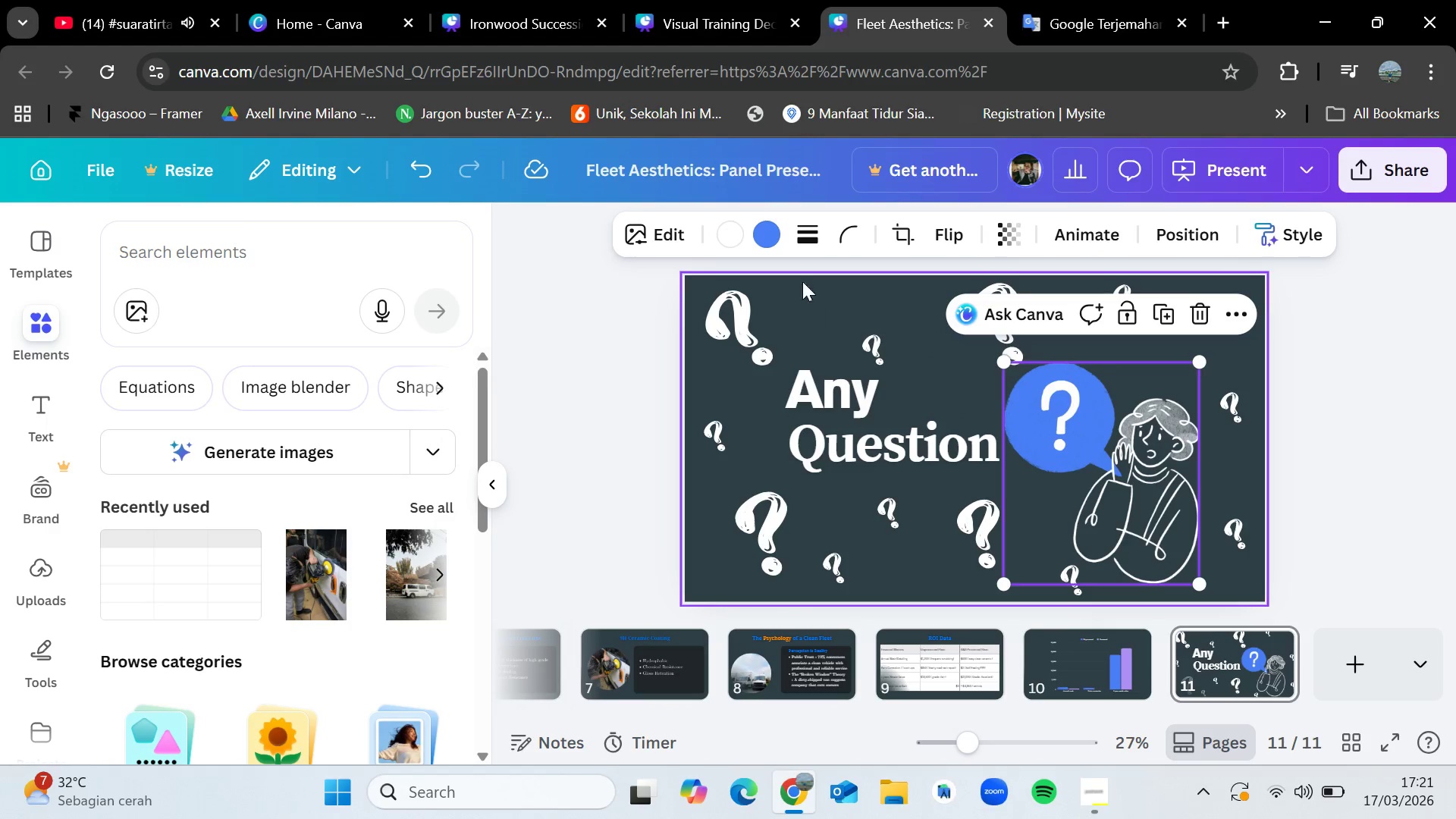 
left_click([767, 236])
 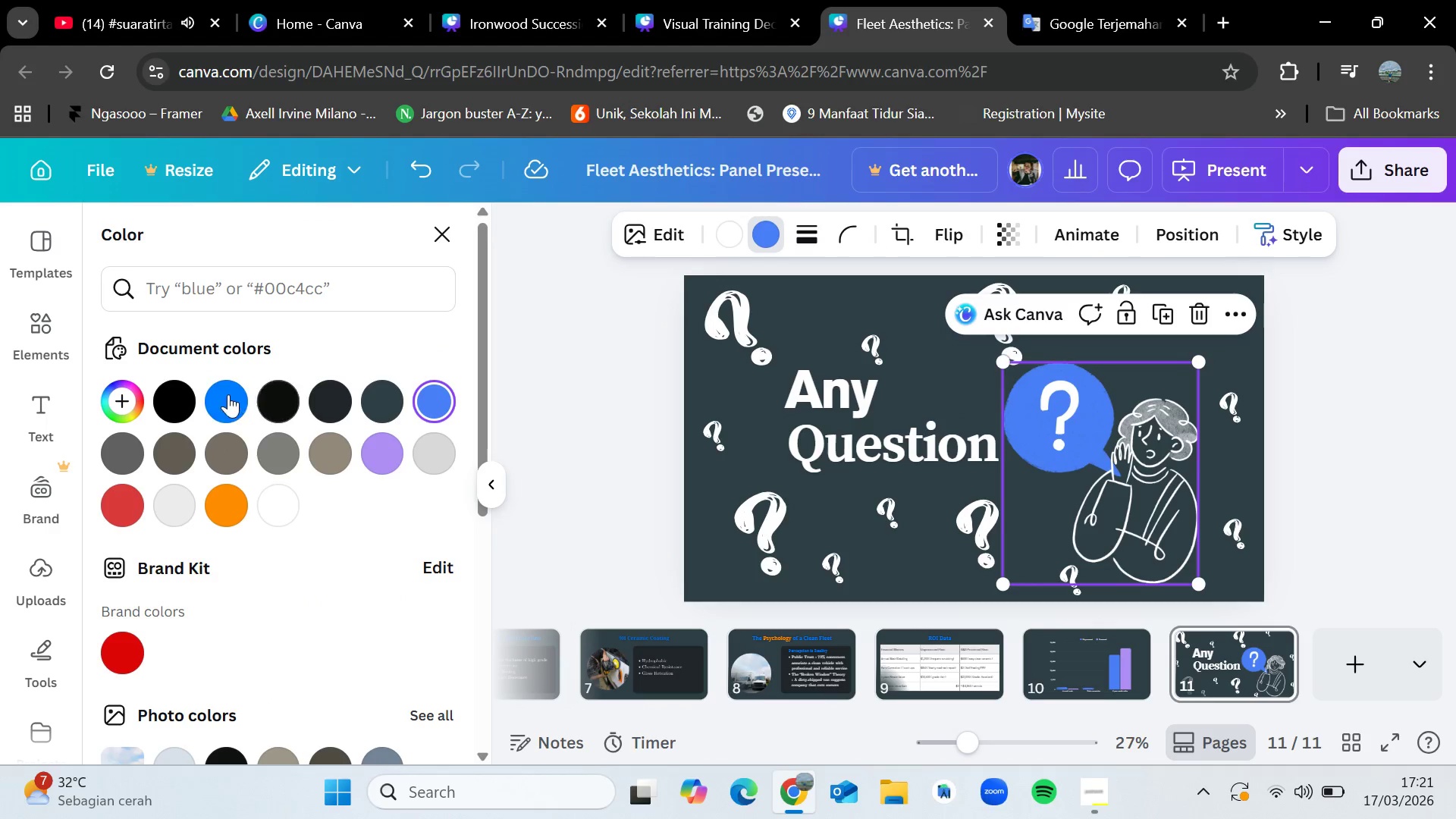 
left_click([228, 394])
 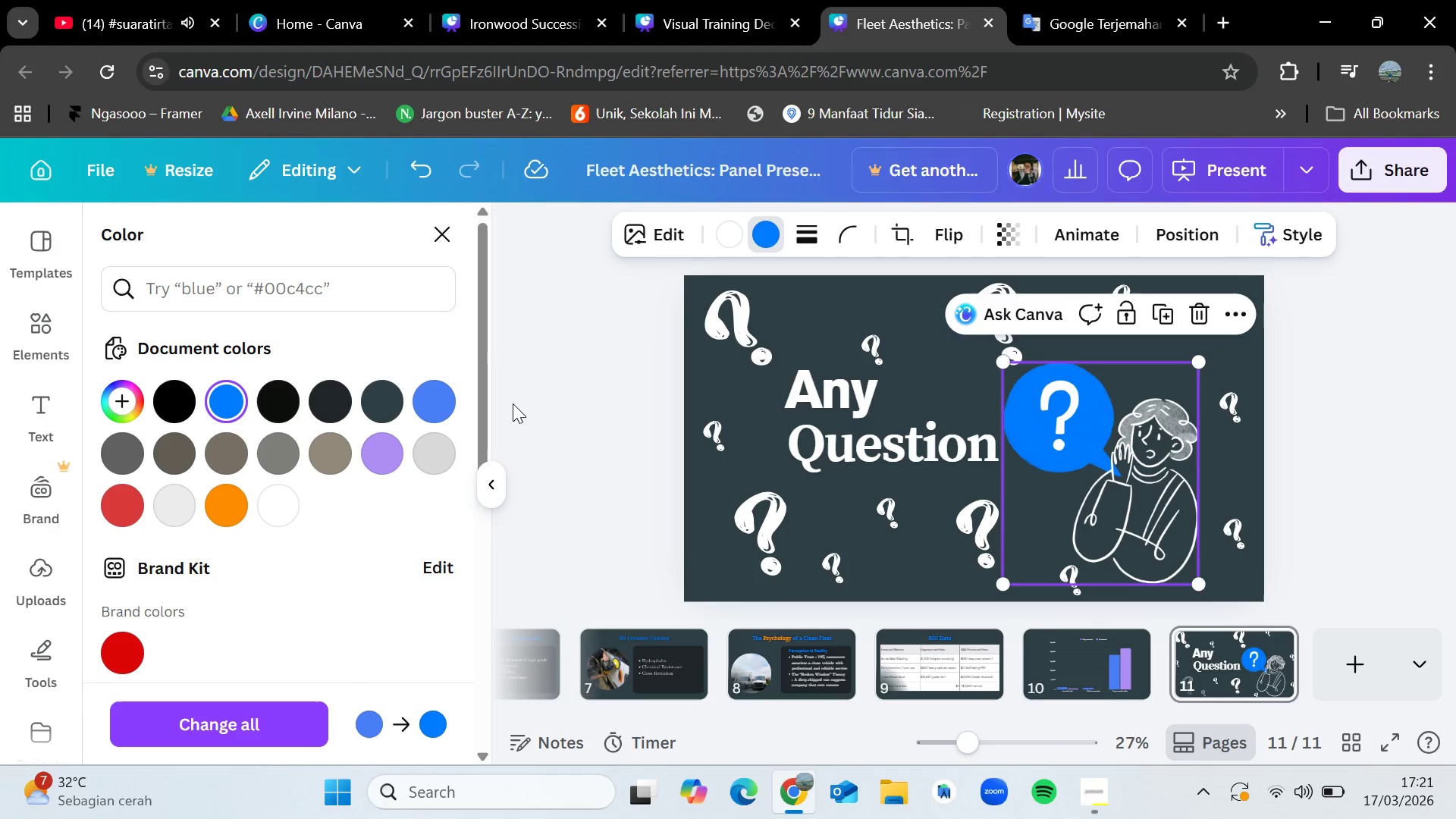 
left_click_drag(start_coordinate=[548, 400], to_coordinate=[551, 406])
 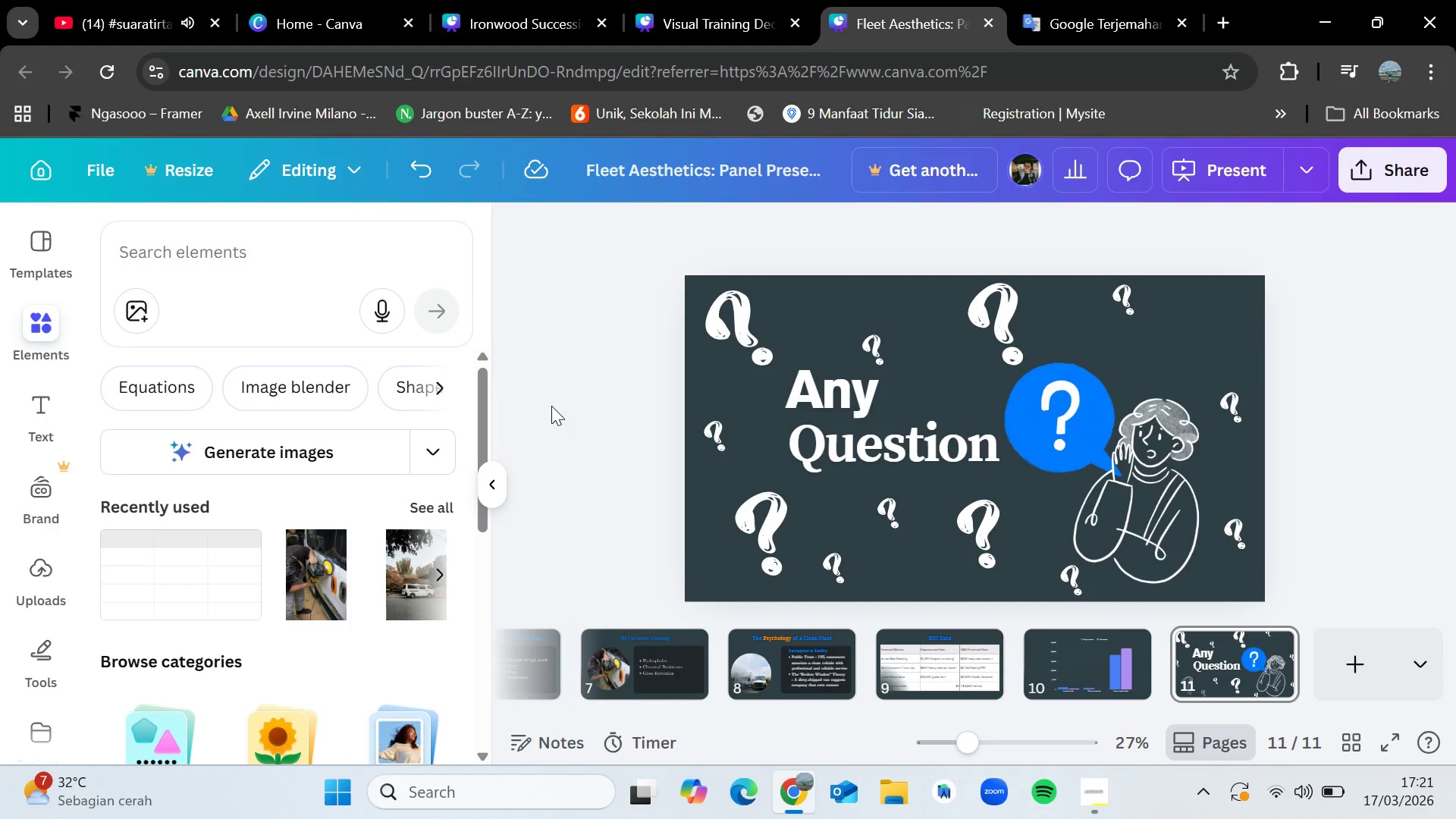 
left_click([551, 406])
 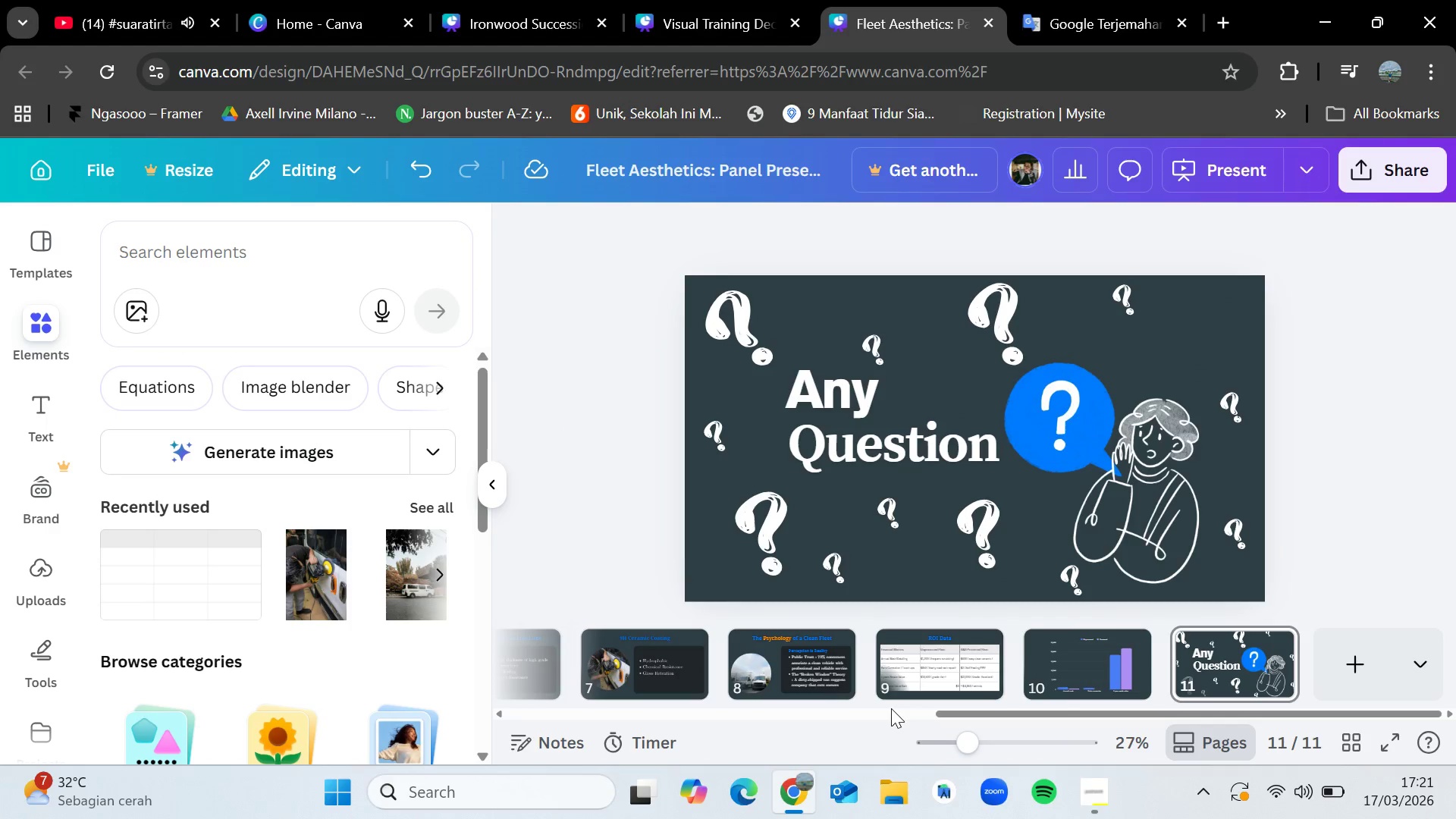 
left_click_drag(start_coordinate=[946, 714], to_coordinate=[1210, 748])
 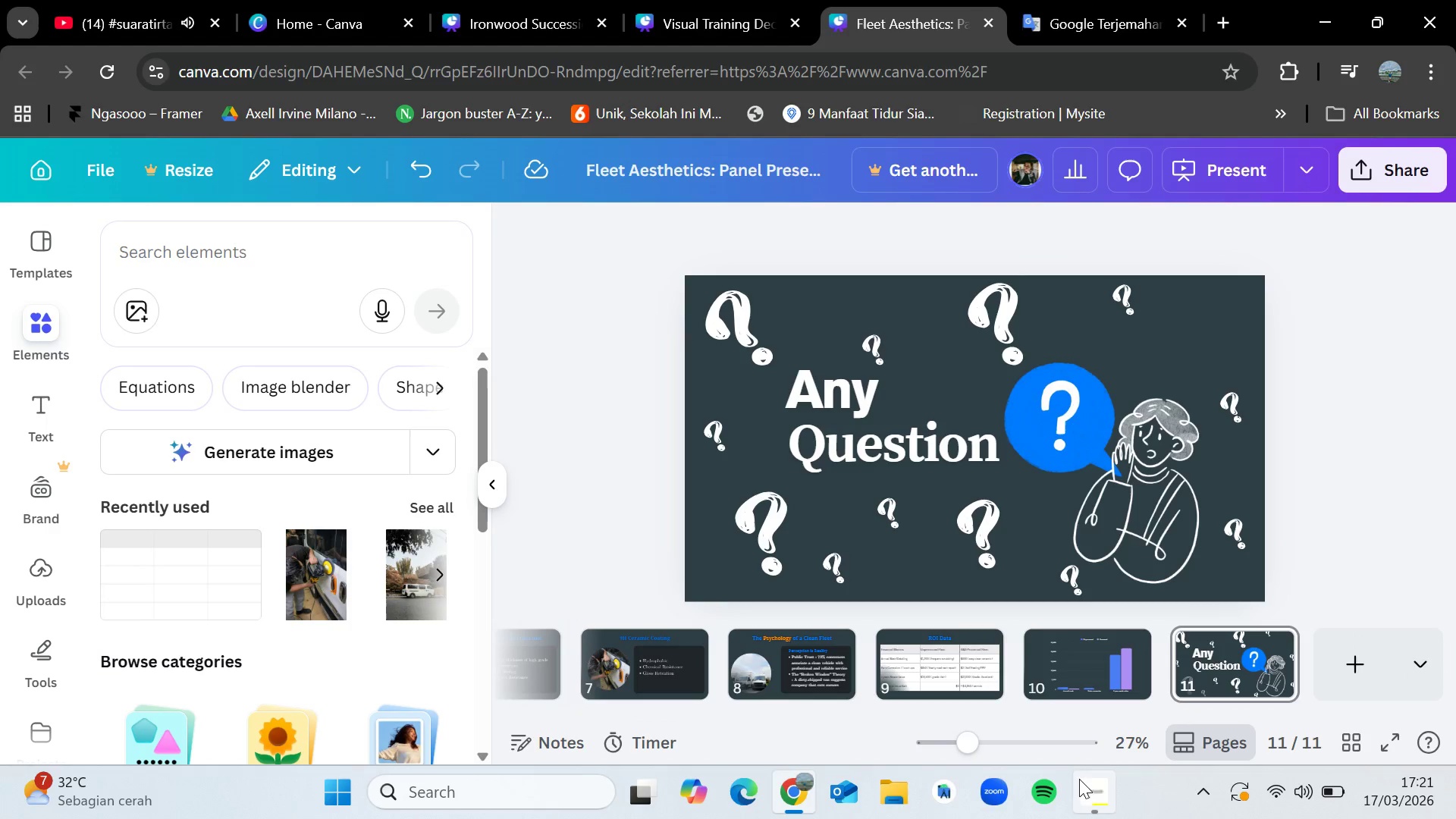 
left_click([1088, 783])
 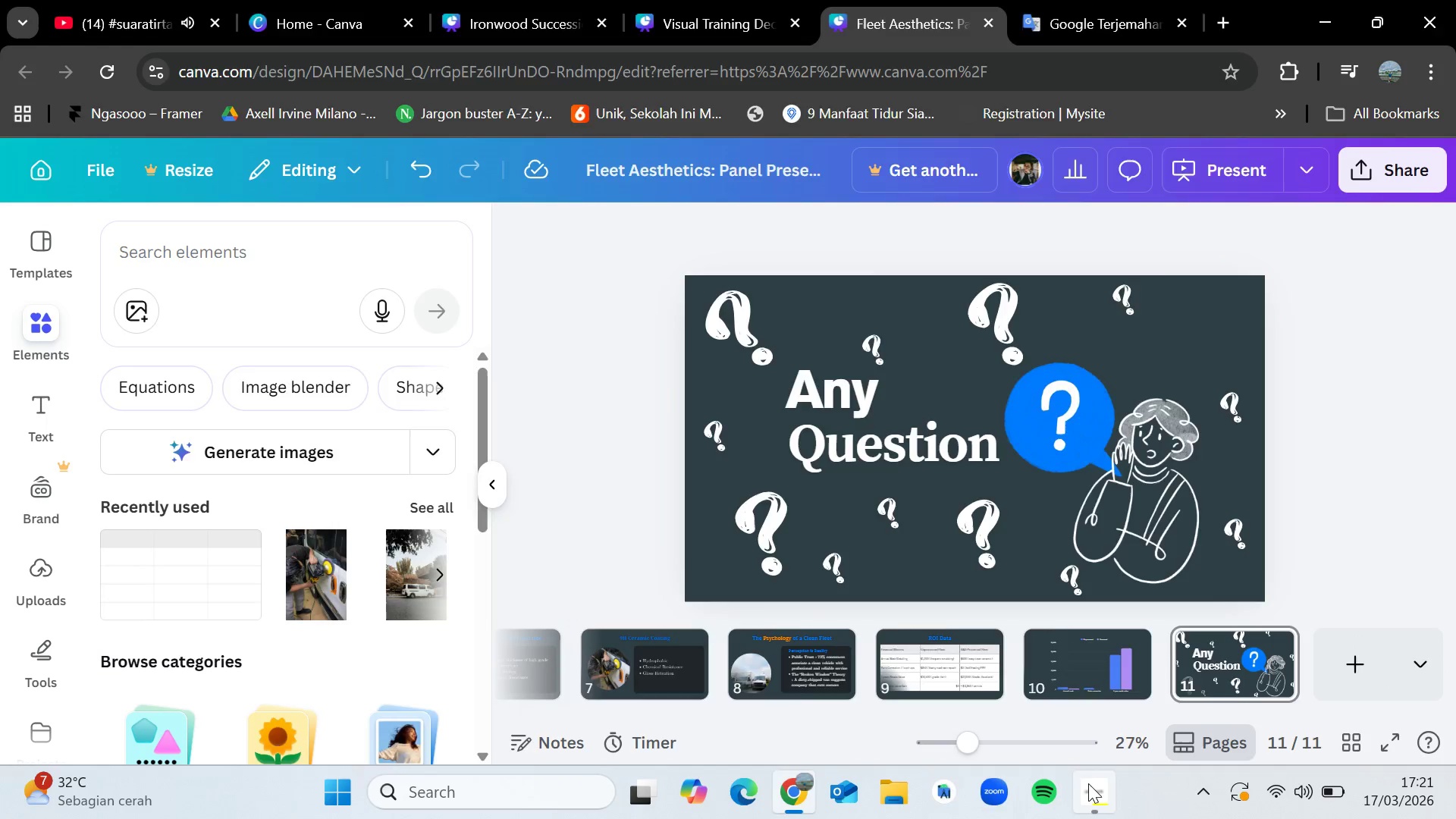 
mouse_move([1090, 752])